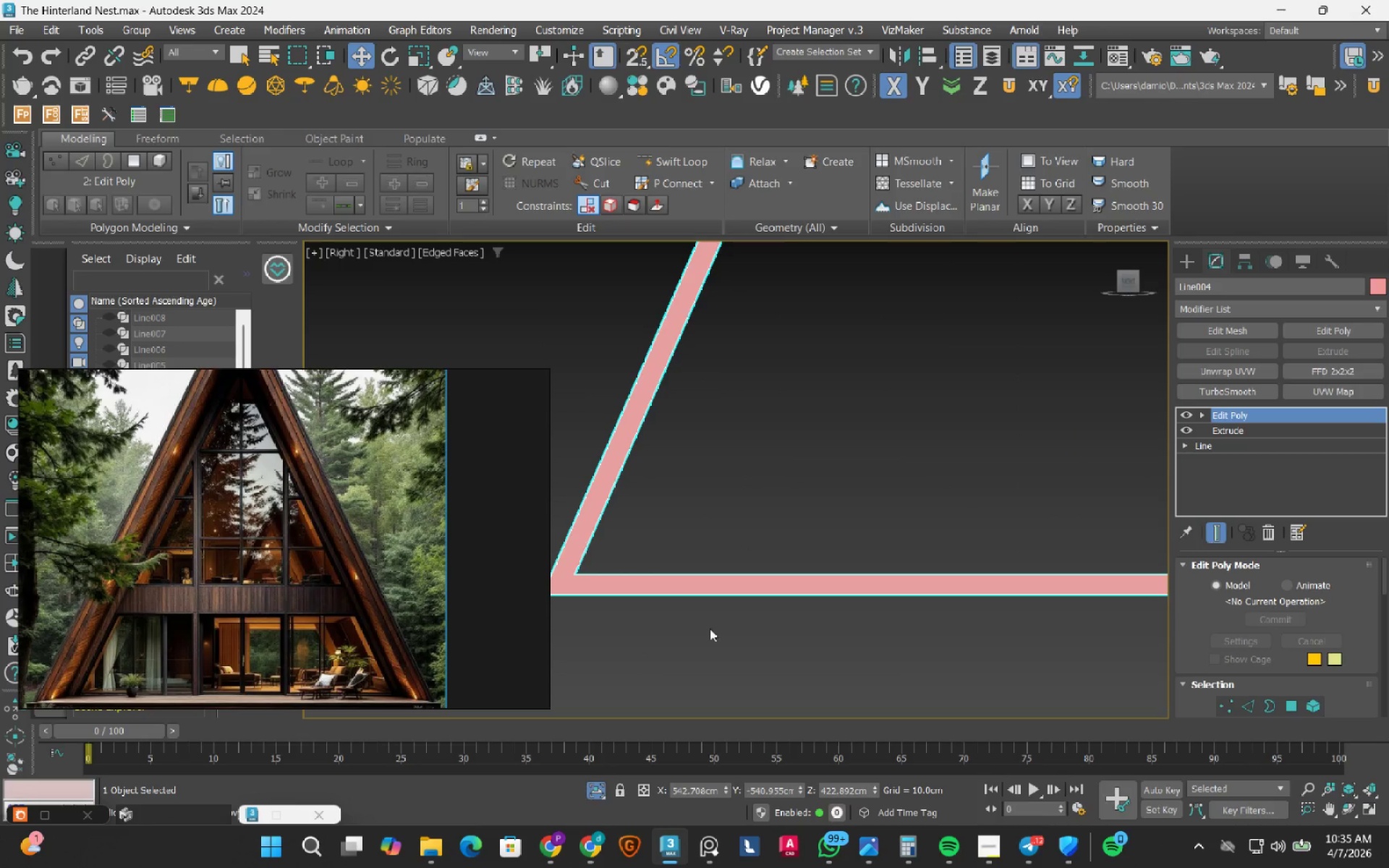 
scroll: coordinate [370, 427], scroll_direction: down, amount: 7.0
 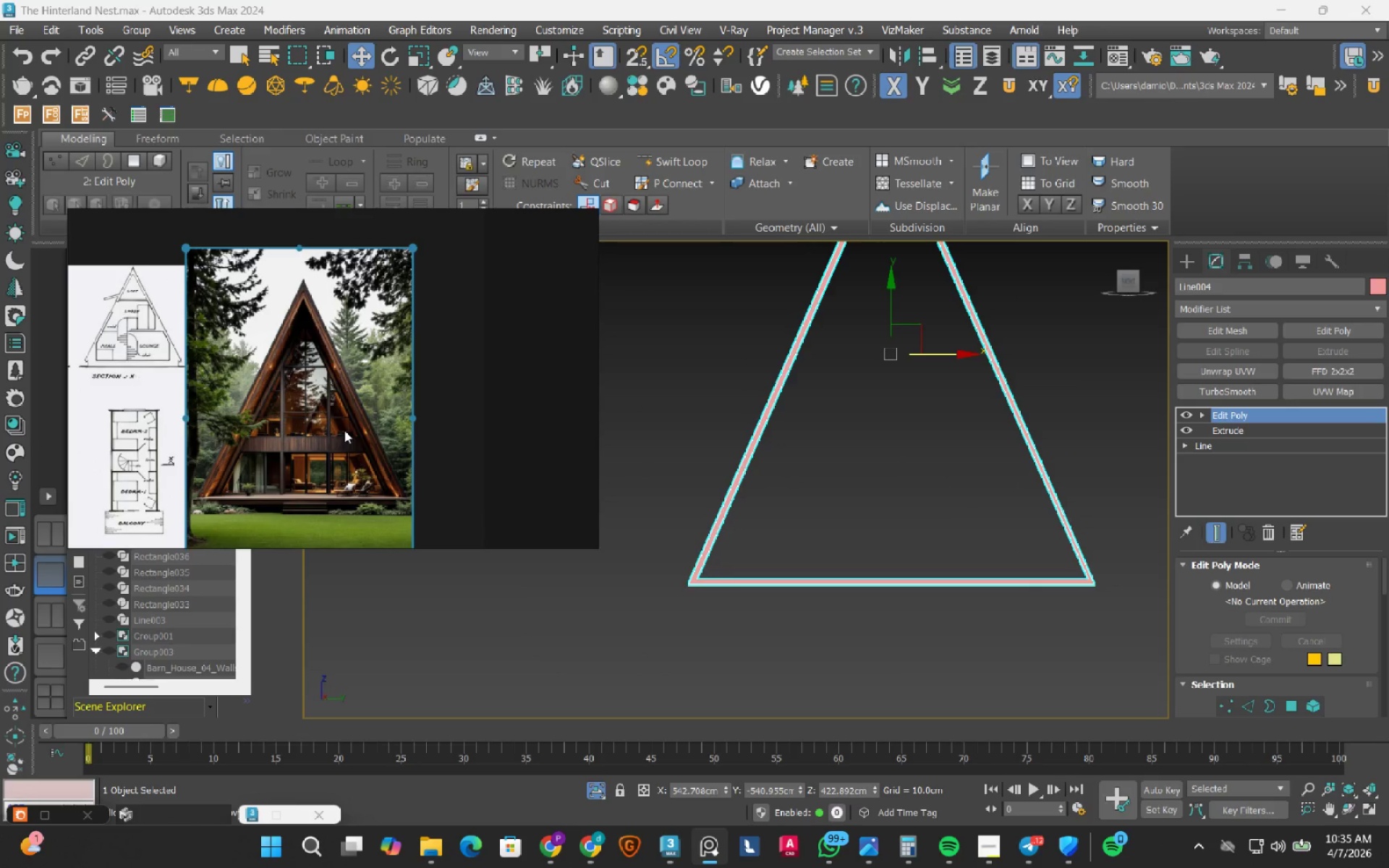 
wait(10.2)
 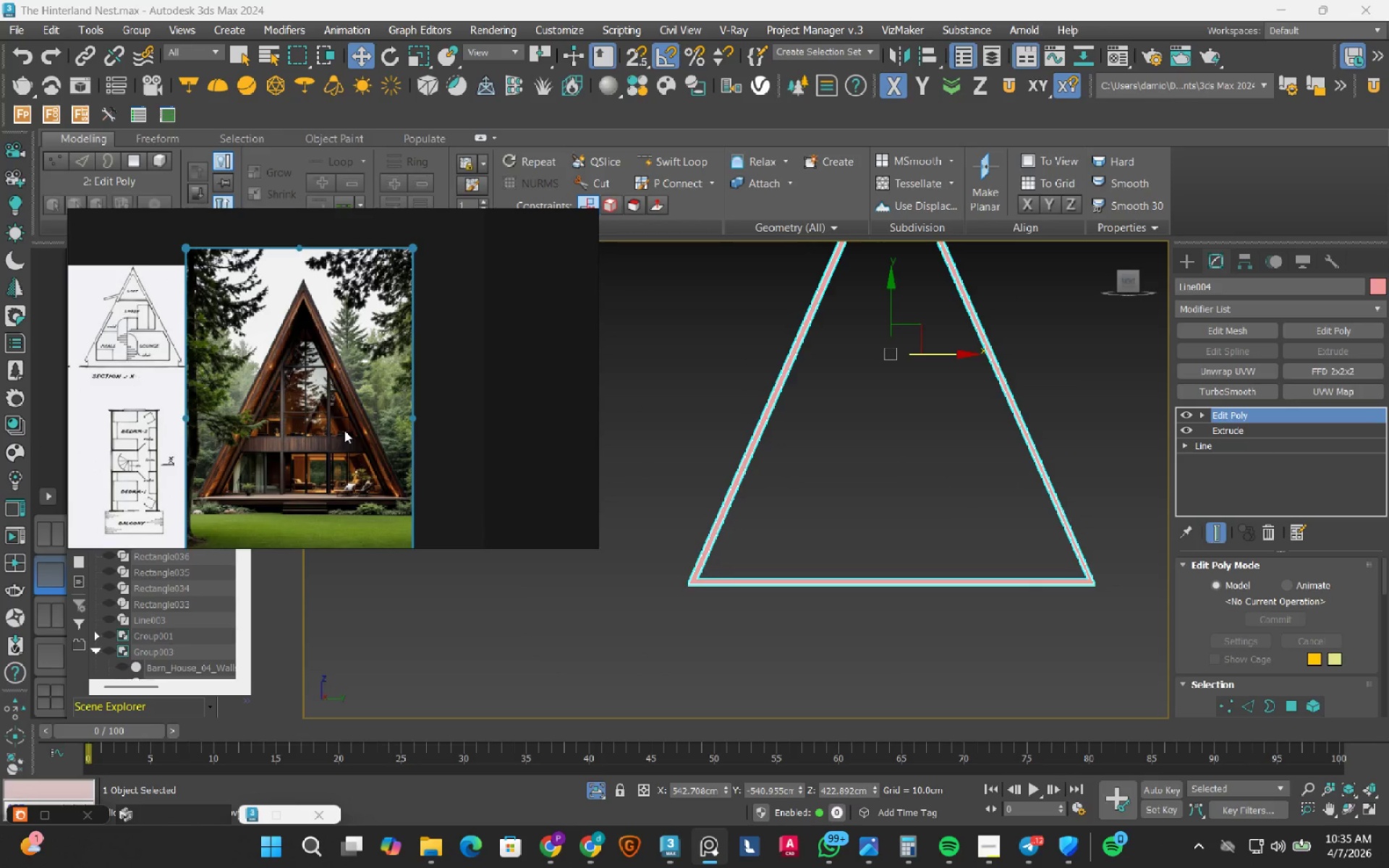 
scroll: coordinate [297, 448], scroll_direction: up, amount: 3.0
 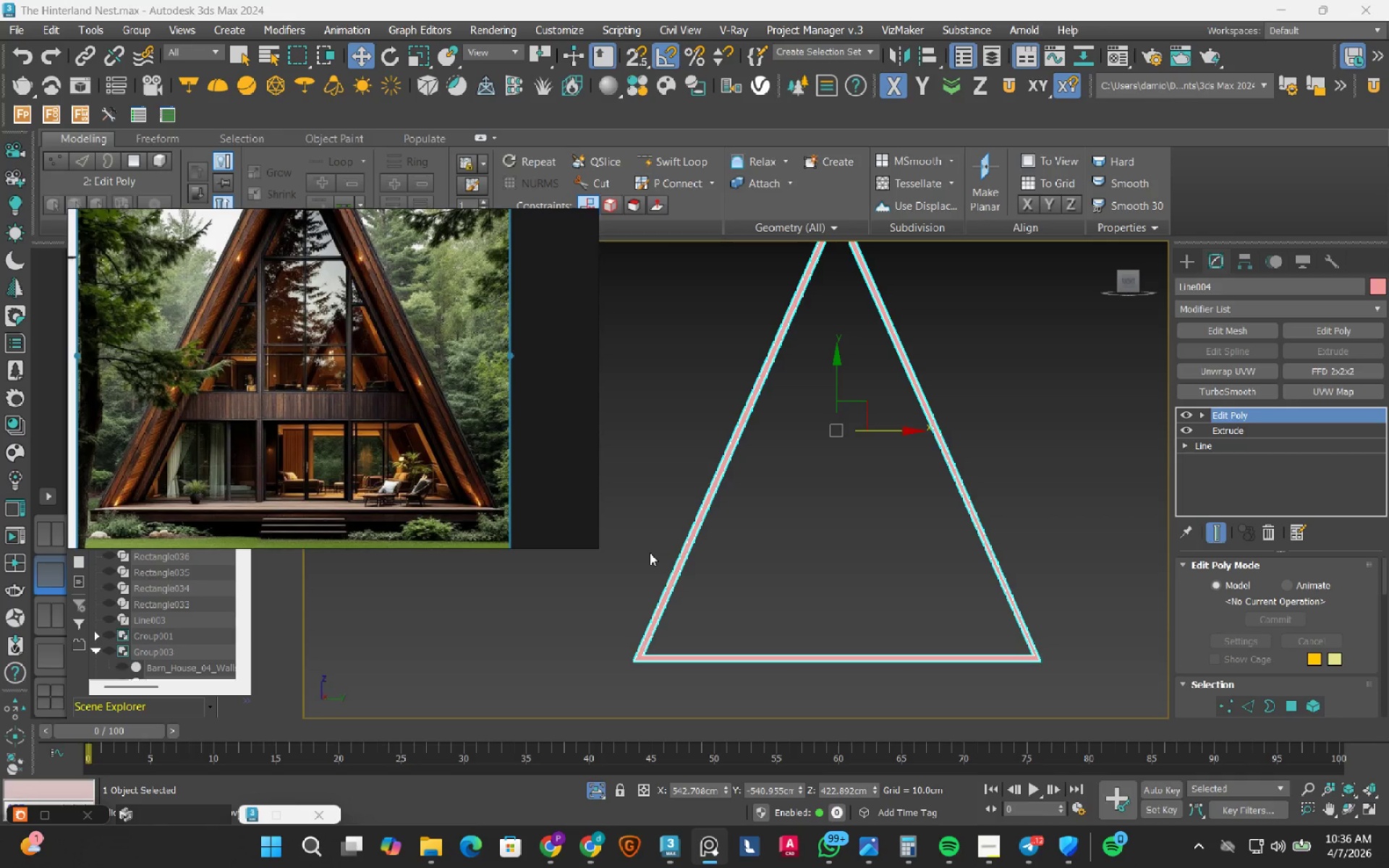 
wait(9.32)
 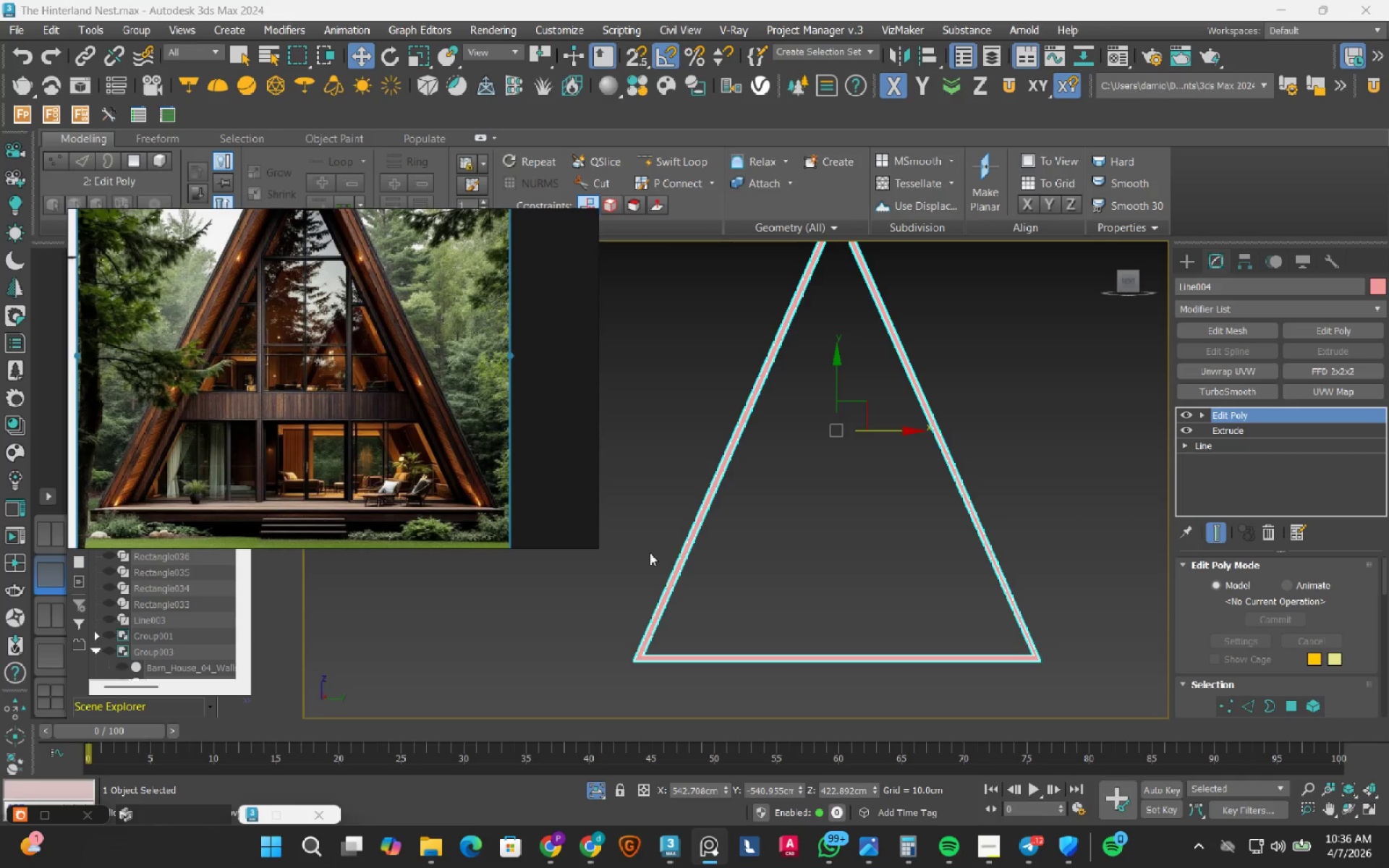 
left_click([1184, 260])
 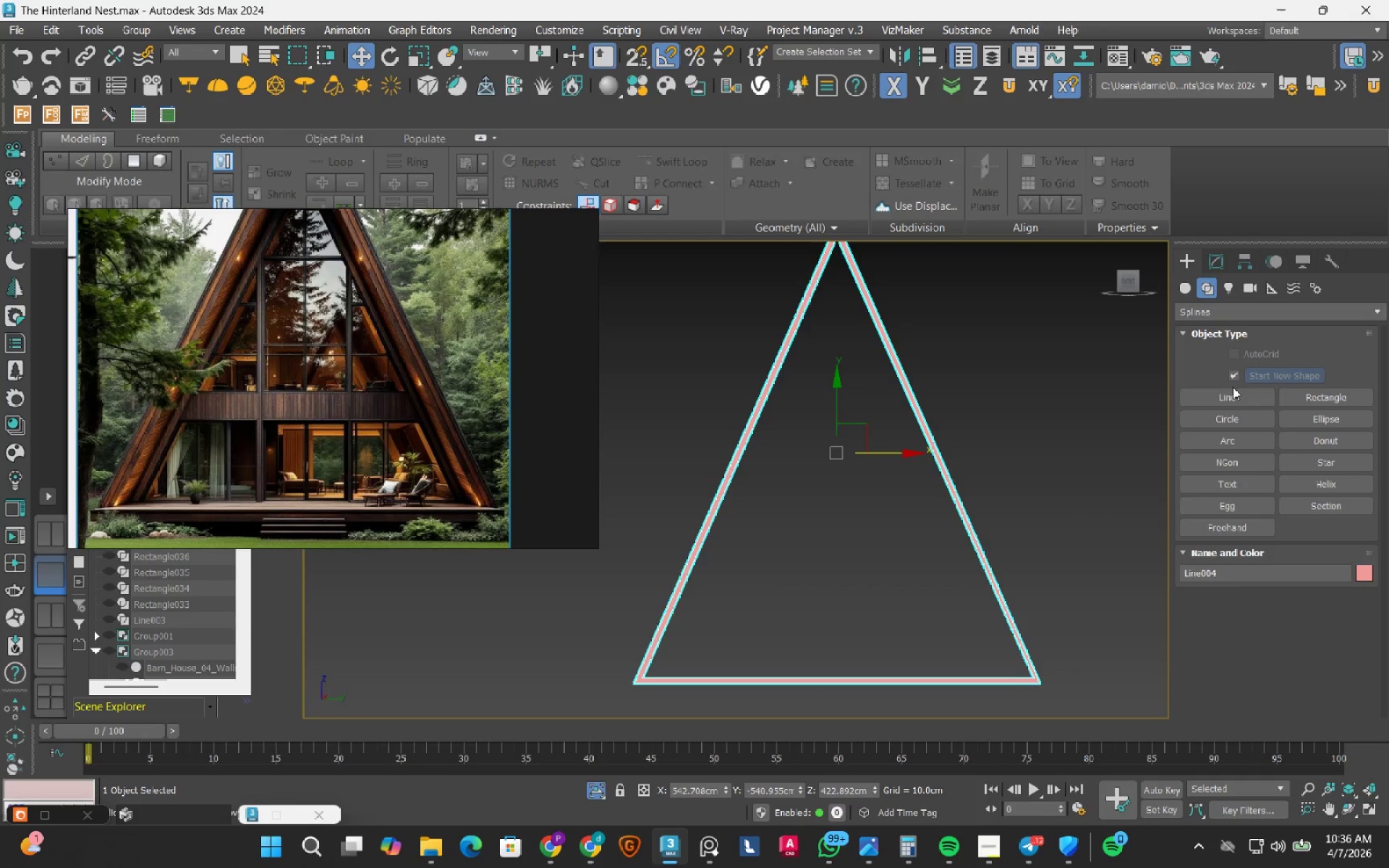 
left_click([1233, 396])
 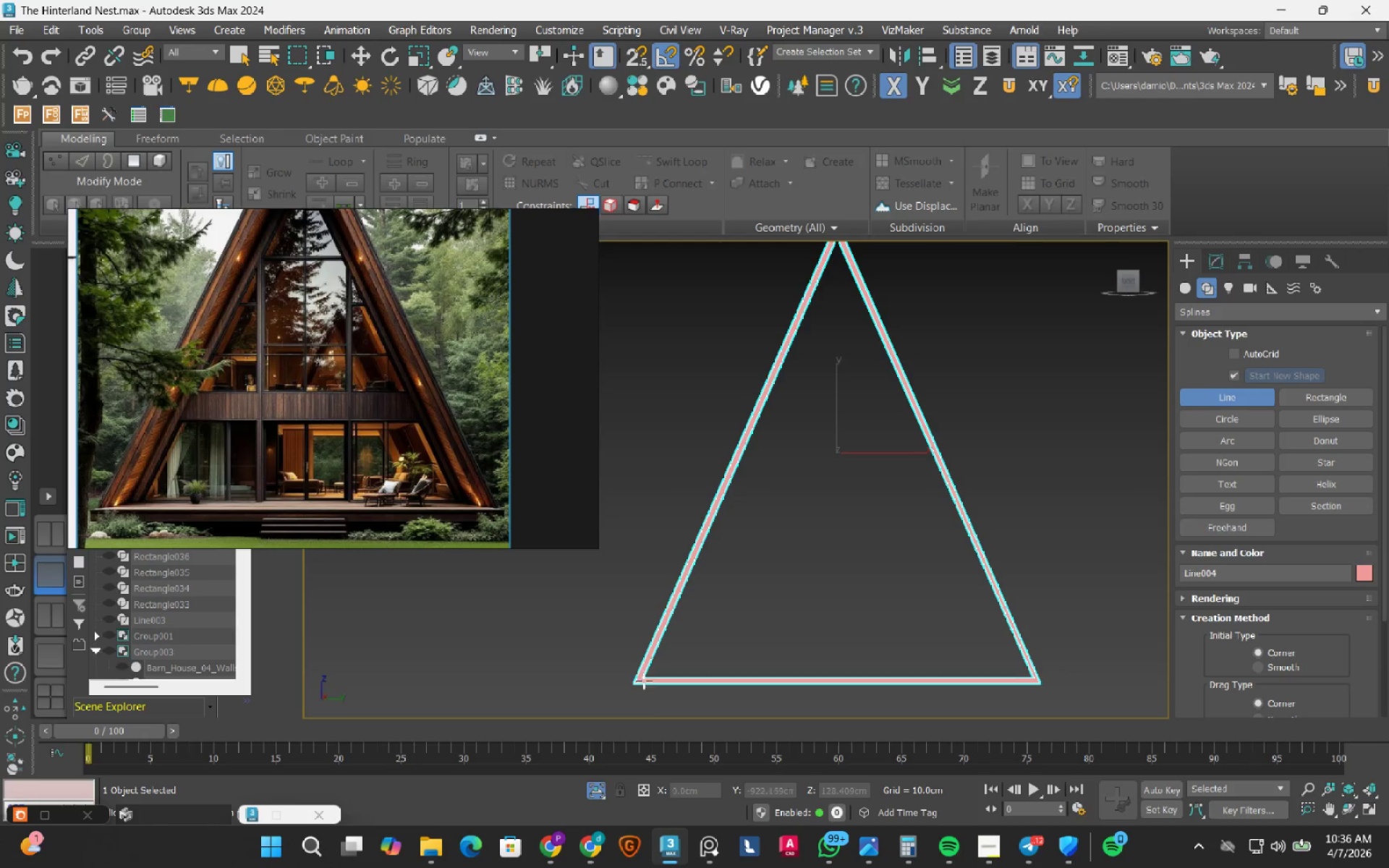 
key(S)
 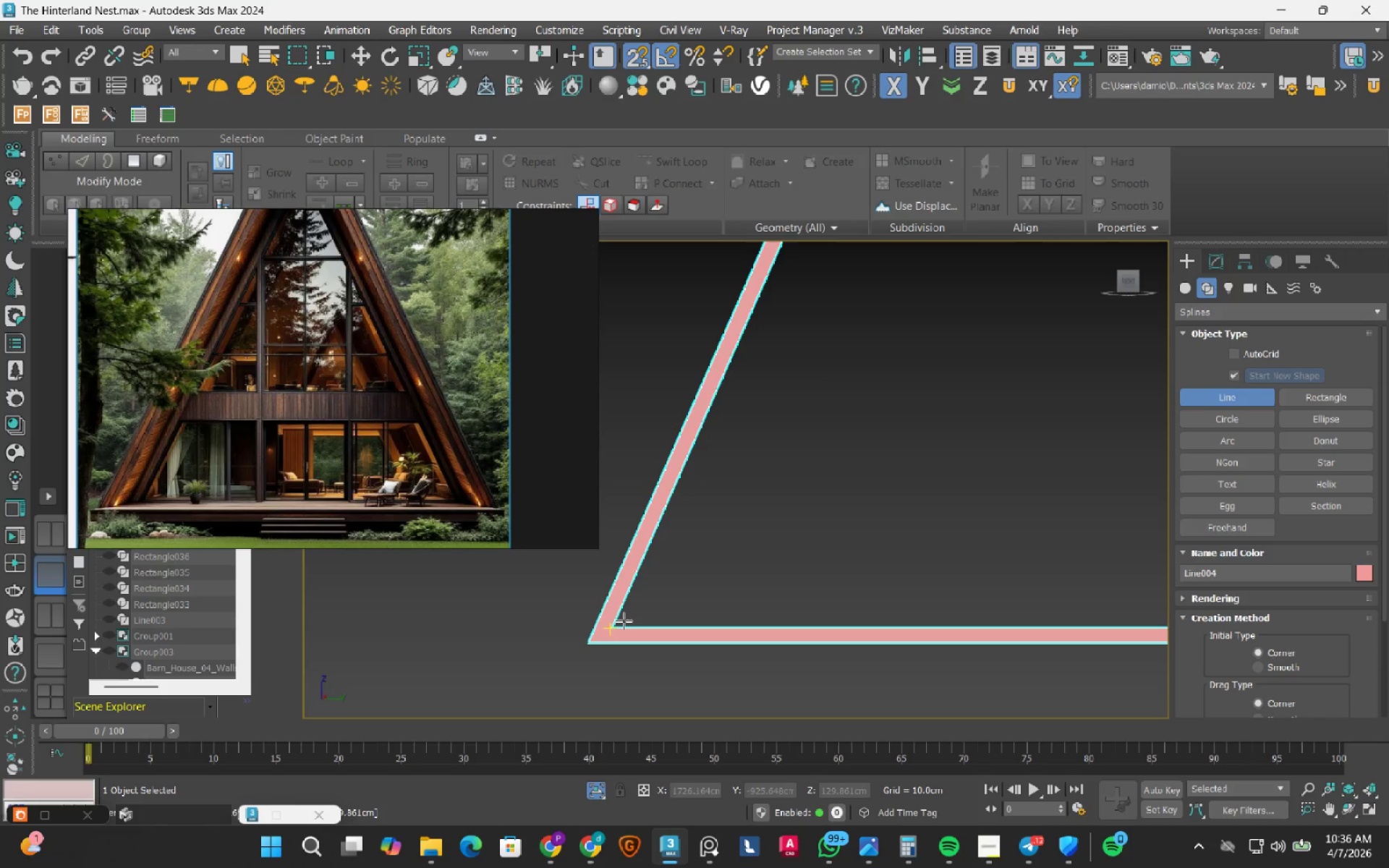 
scroll: coordinate [659, 706], scroll_direction: up, amount: 3.0
 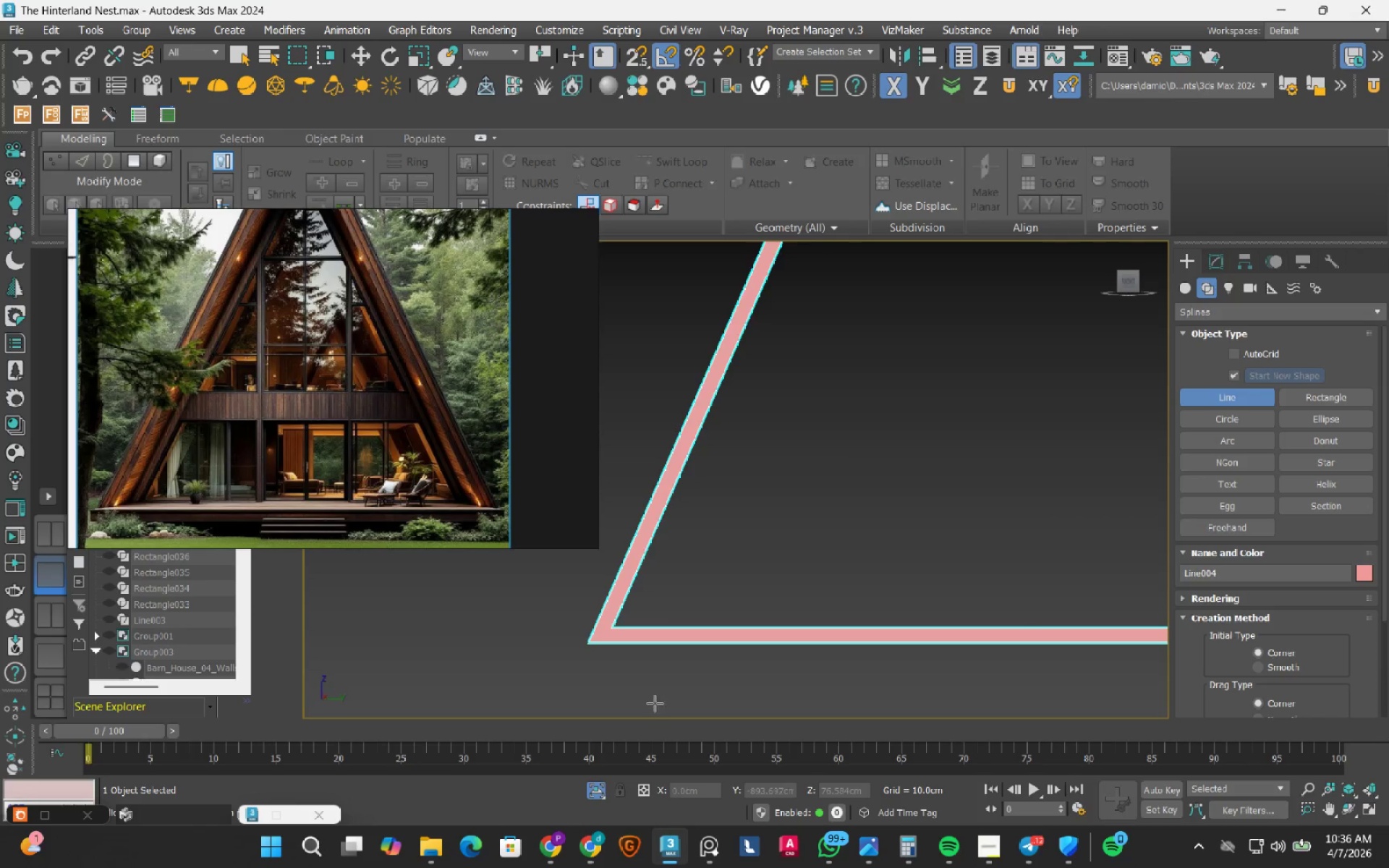 
scroll: coordinate [624, 626], scroll_direction: down, amount: 3.0
 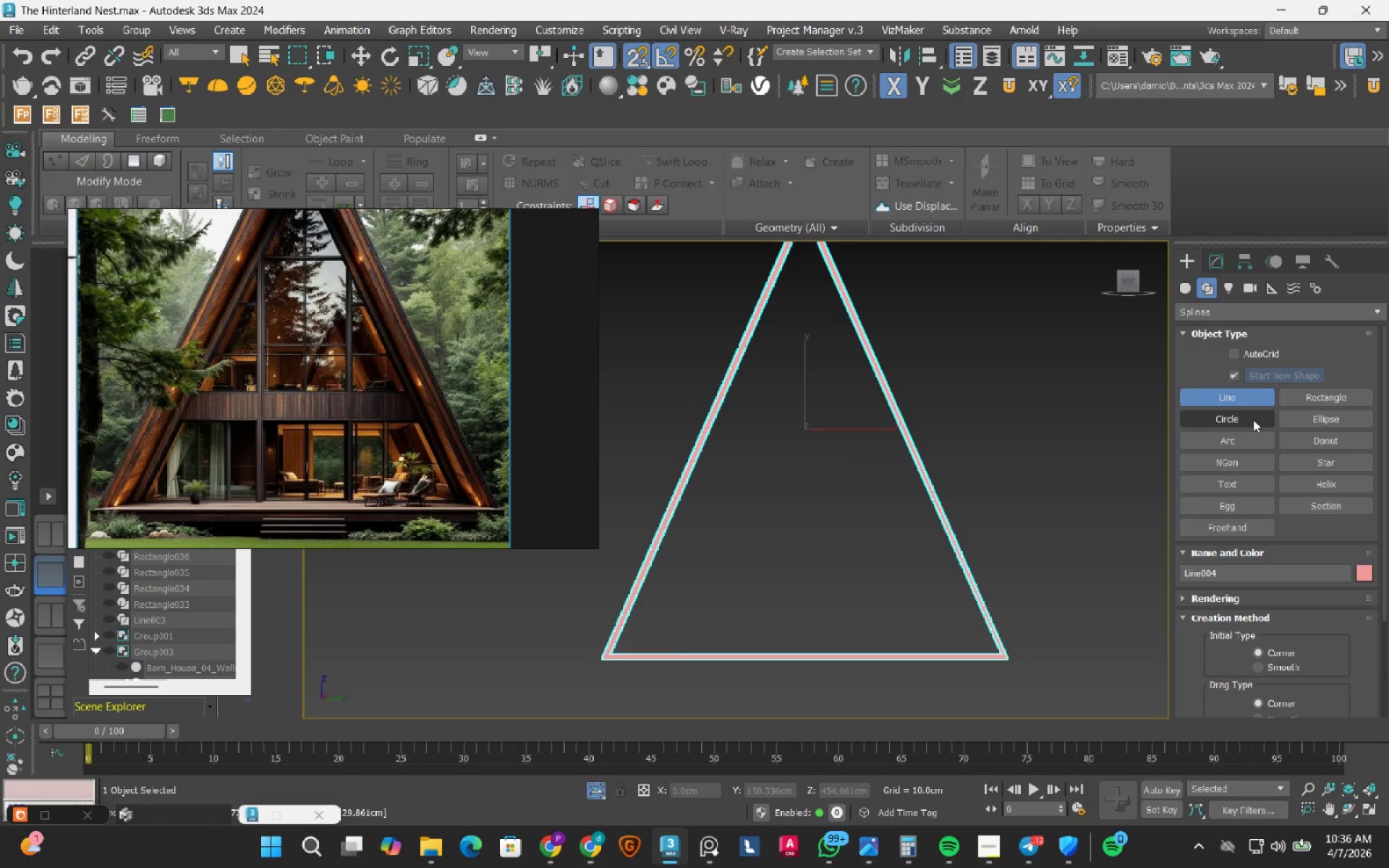 
left_click([1311, 395])
 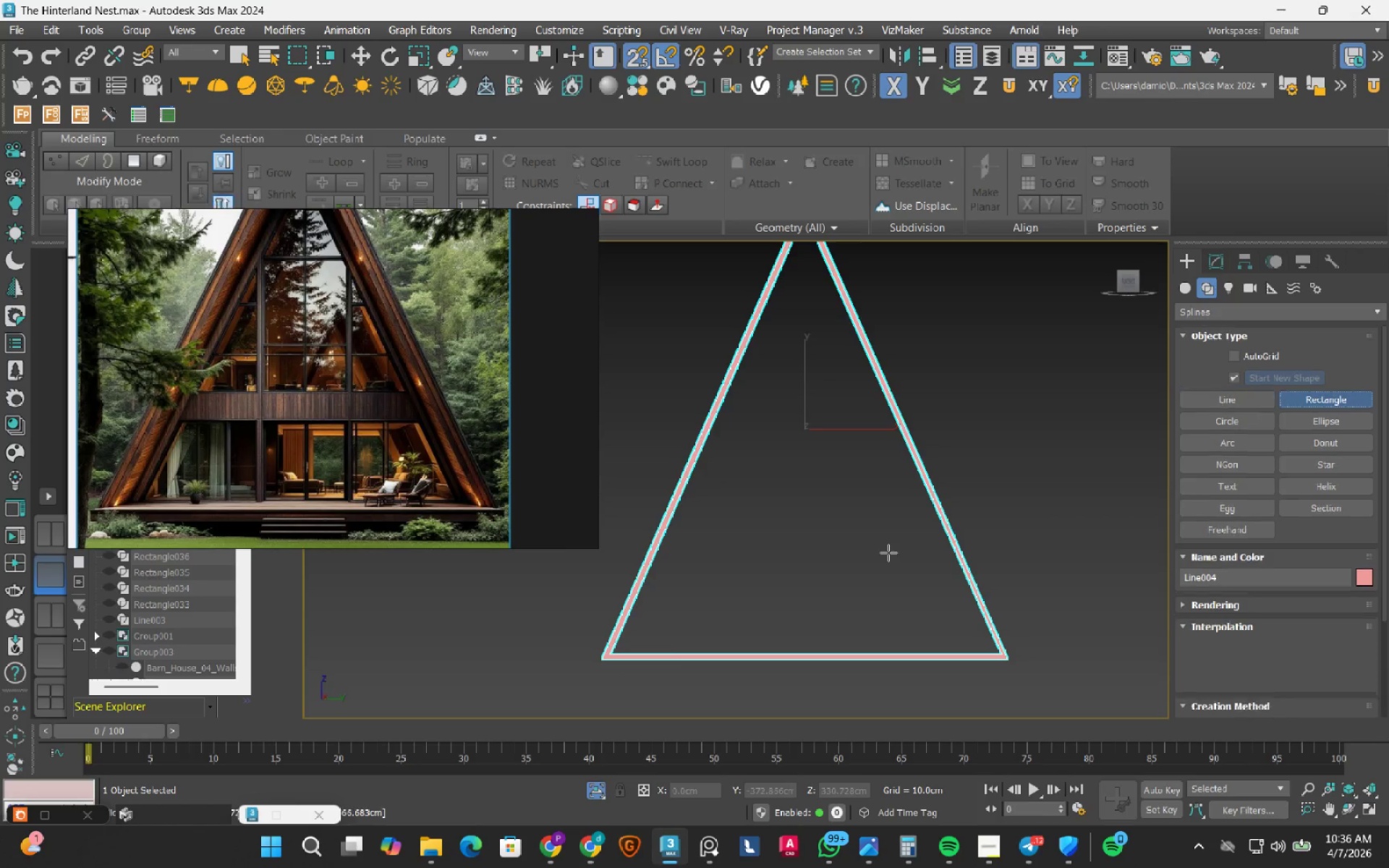 
scroll: coordinate [884, 555], scroll_direction: down, amount: 2.0
 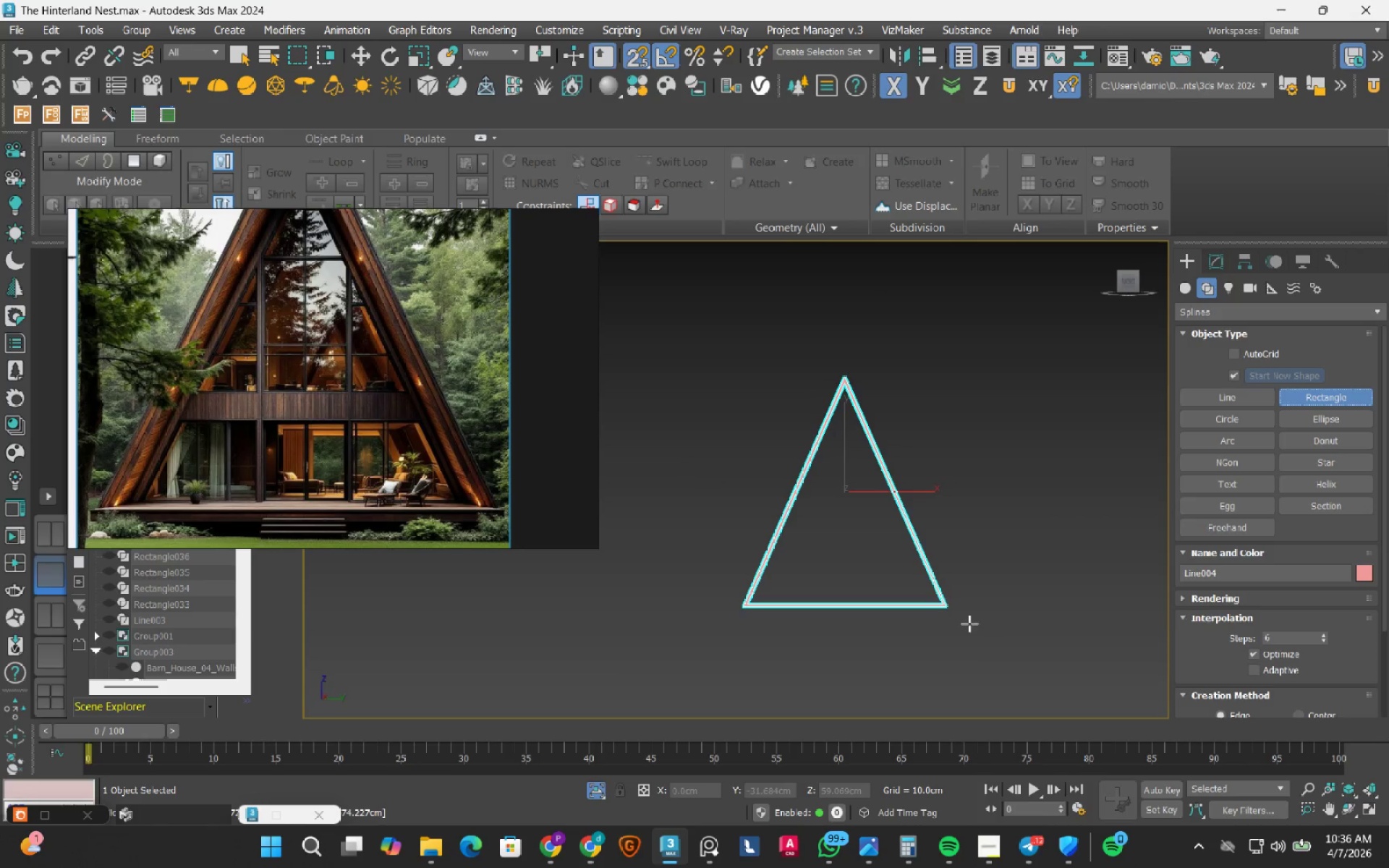 
scroll: coordinate [763, 624], scroll_direction: up, amount: 3.0
 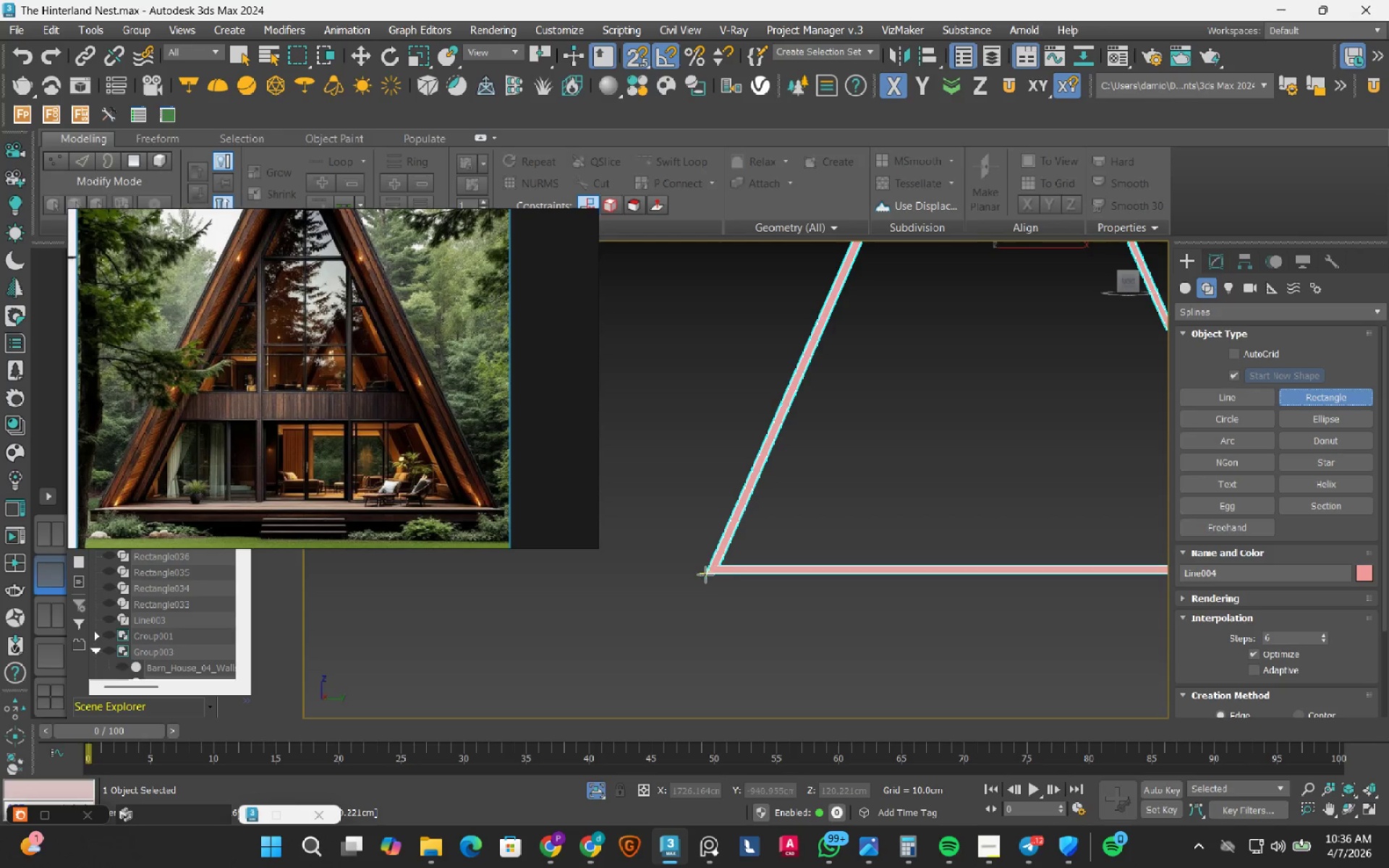 
left_click_drag(start_coordinate=[703, 579], to_coordinate=[859, 576])
 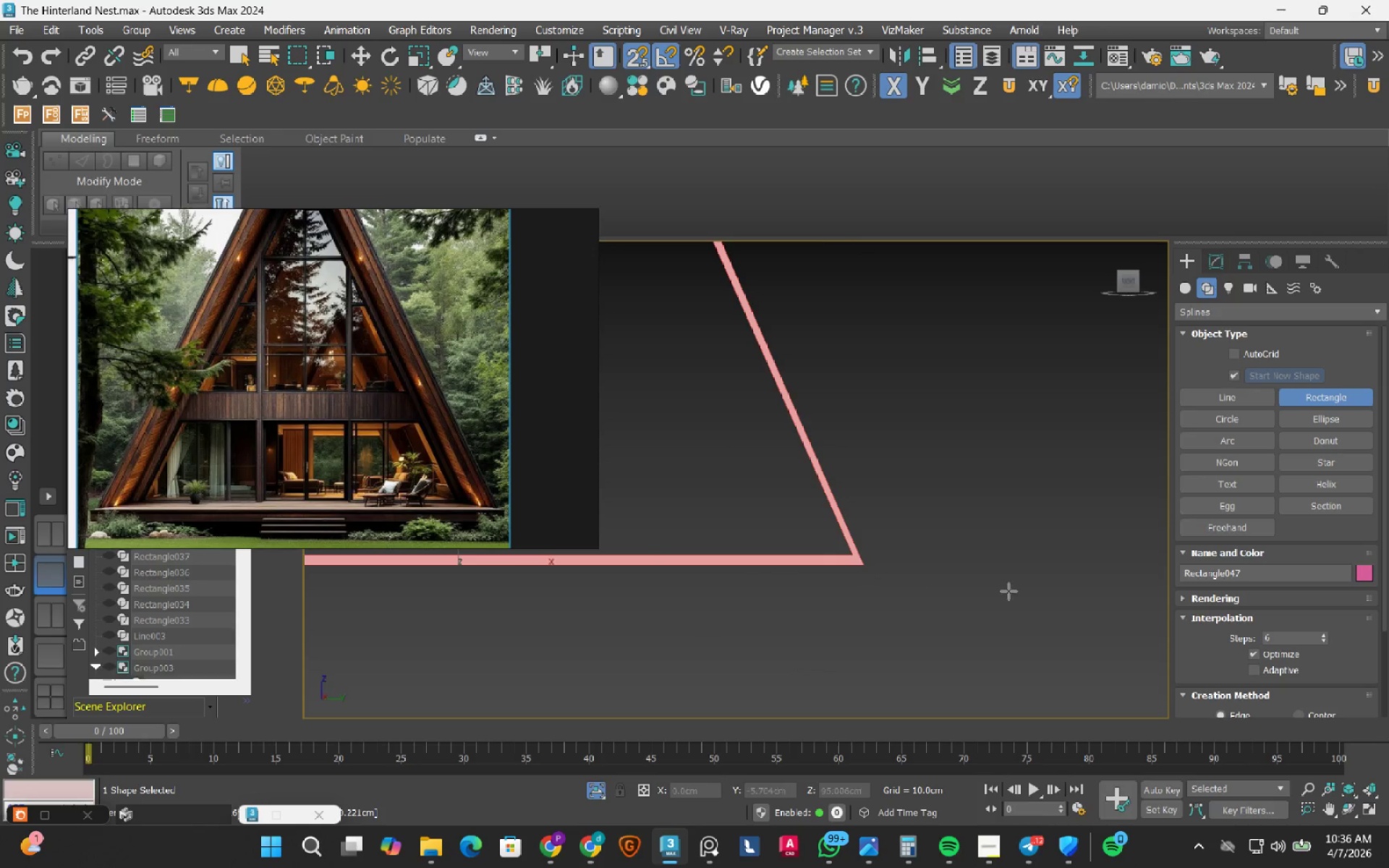 
scroll: coordinate [861, 529], scroll_direction: up, amount: 1.0
 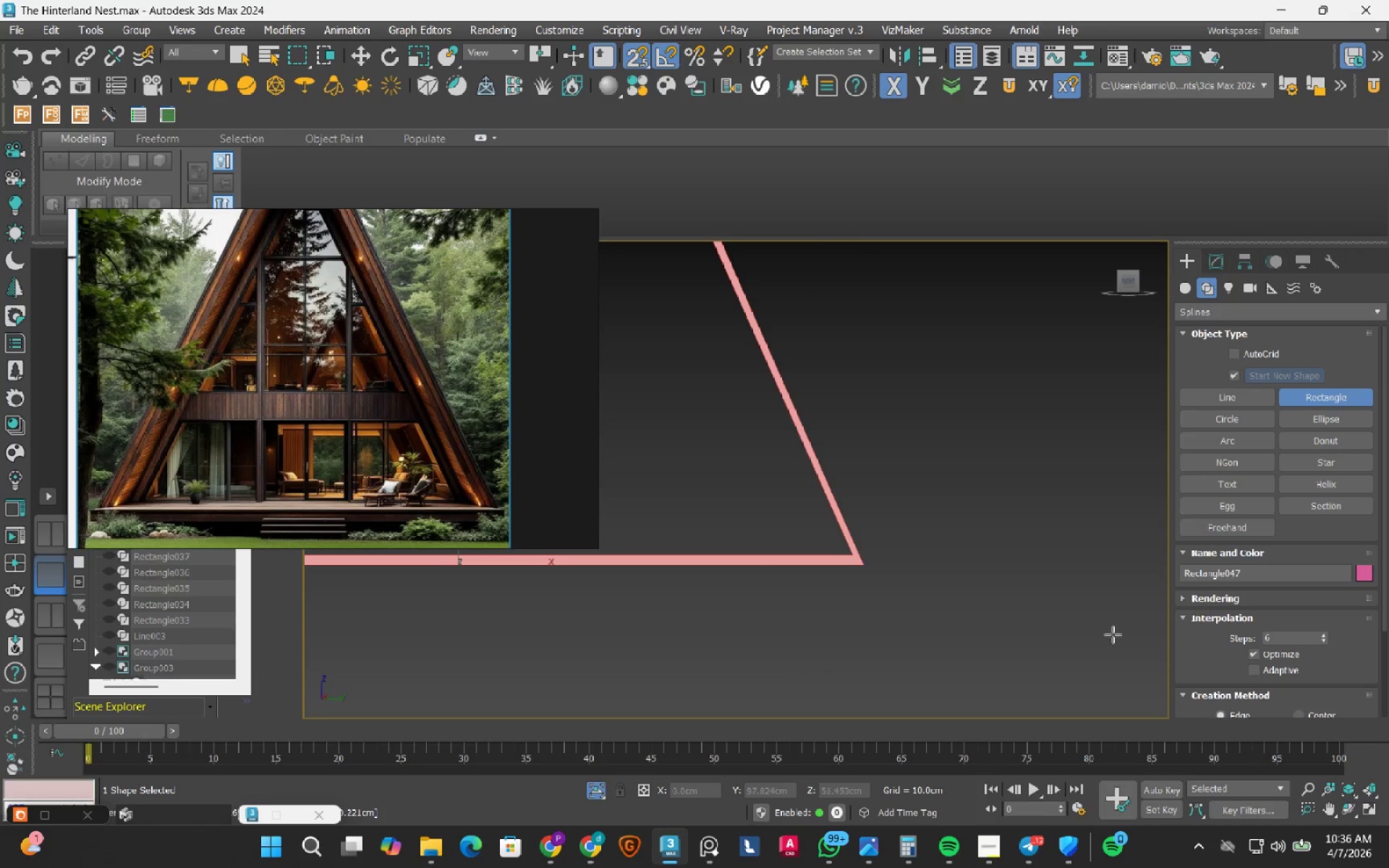 
scroll: coordinate [1205, 647], scroll_direction: down, amount: 6.0
 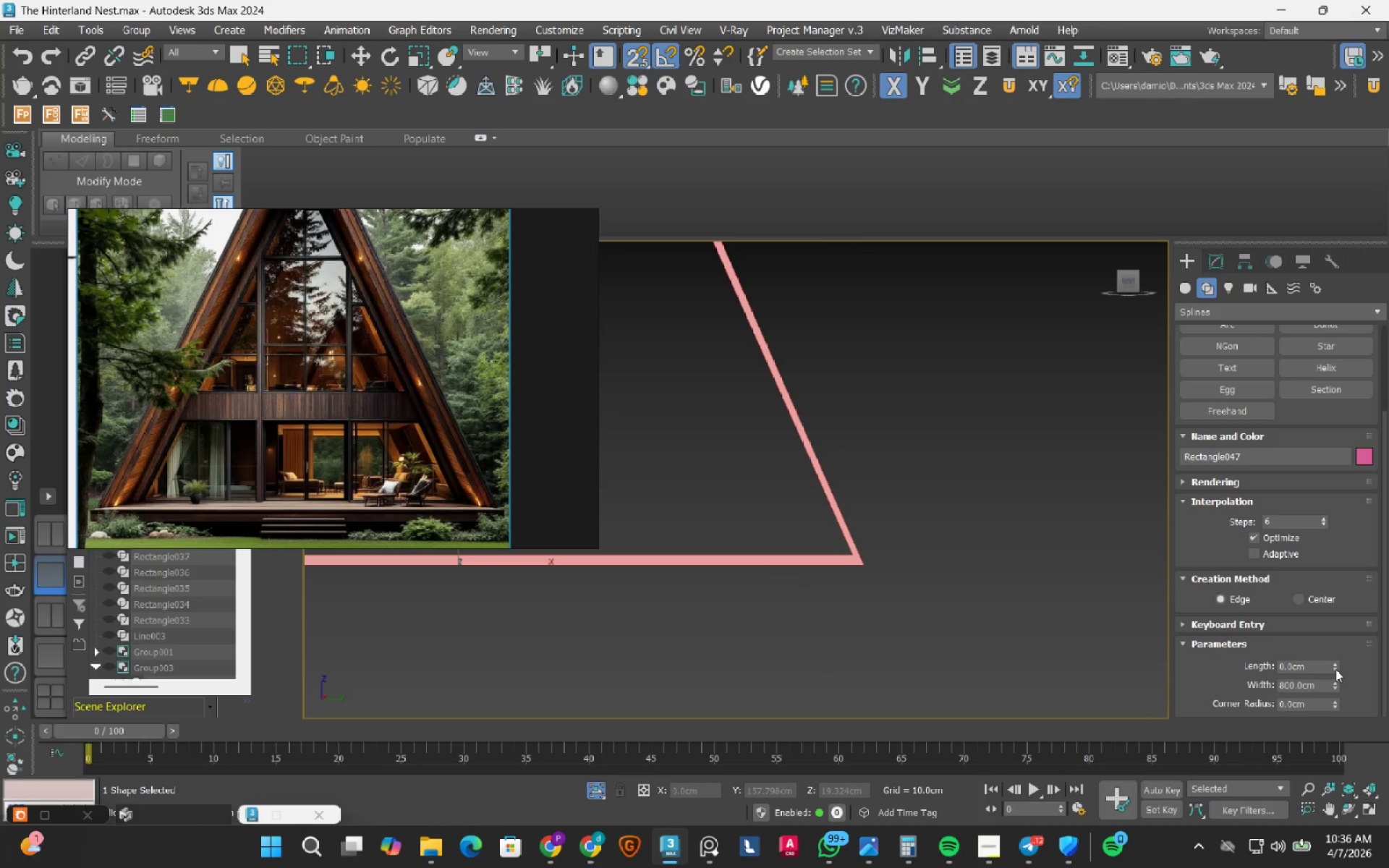 
left_click_drag(start_coordinate=[1335, 669], to_coordinate=[1347, 445])
 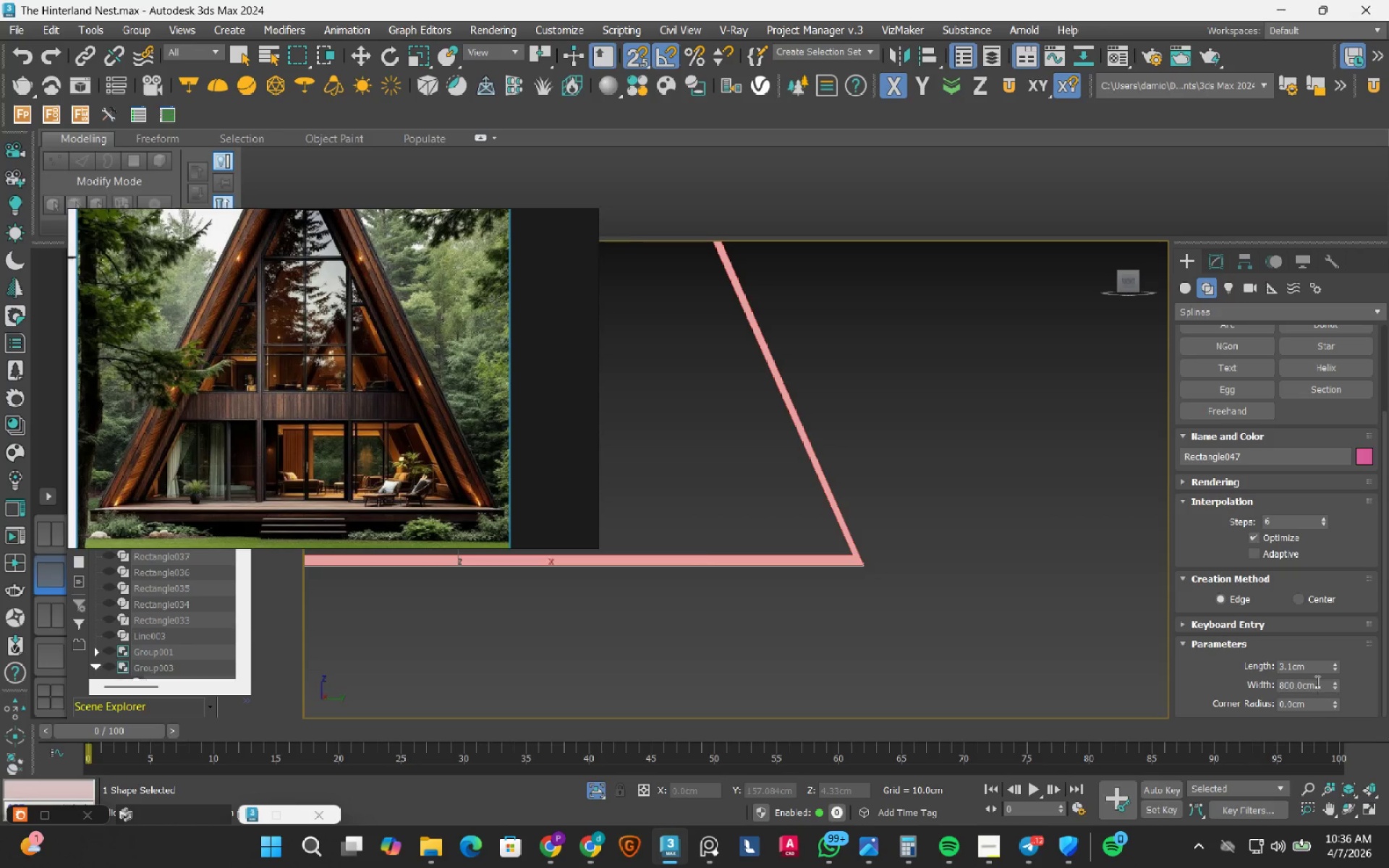 
double_click([1316, 670])
 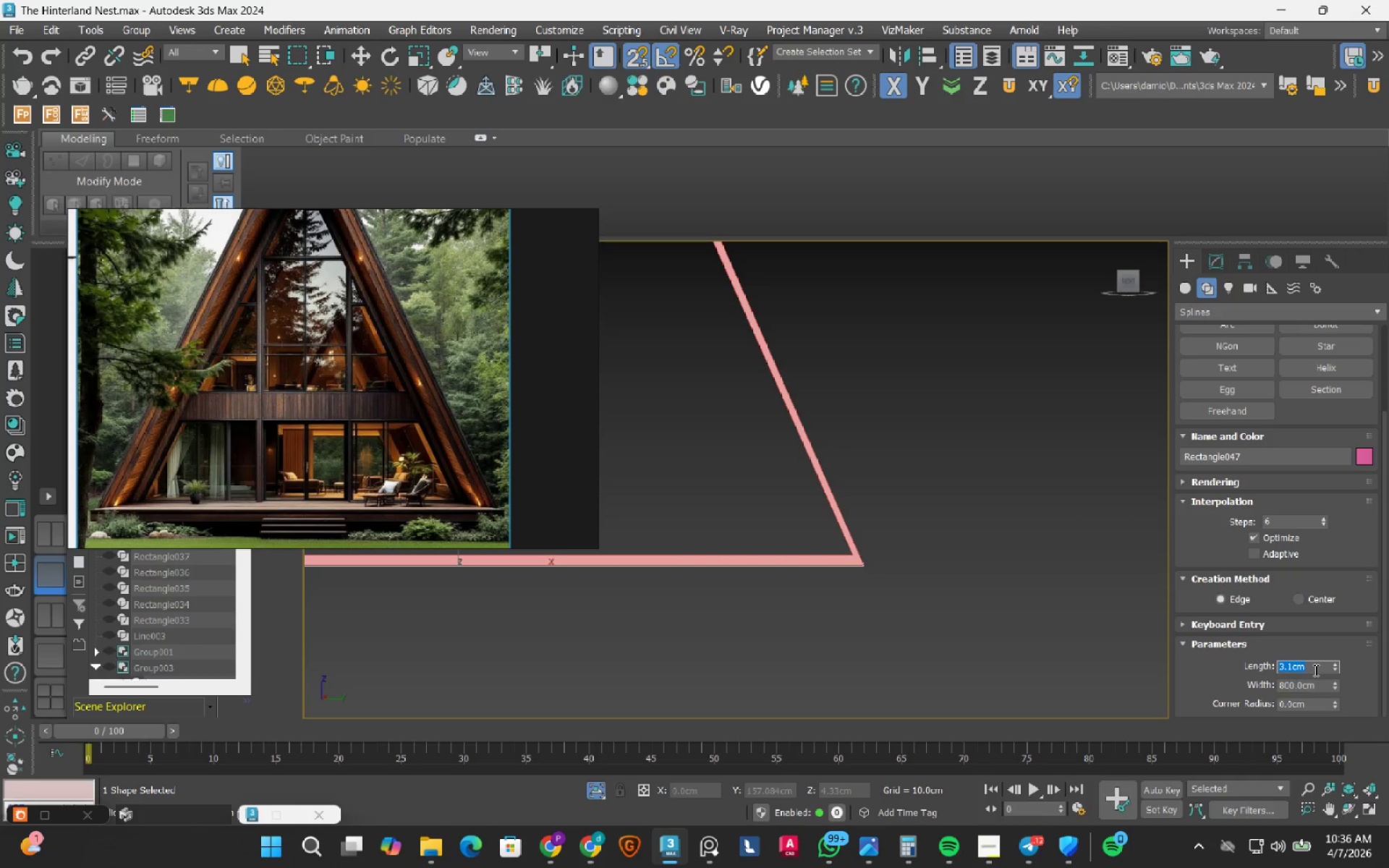 
key(Numpad3)
 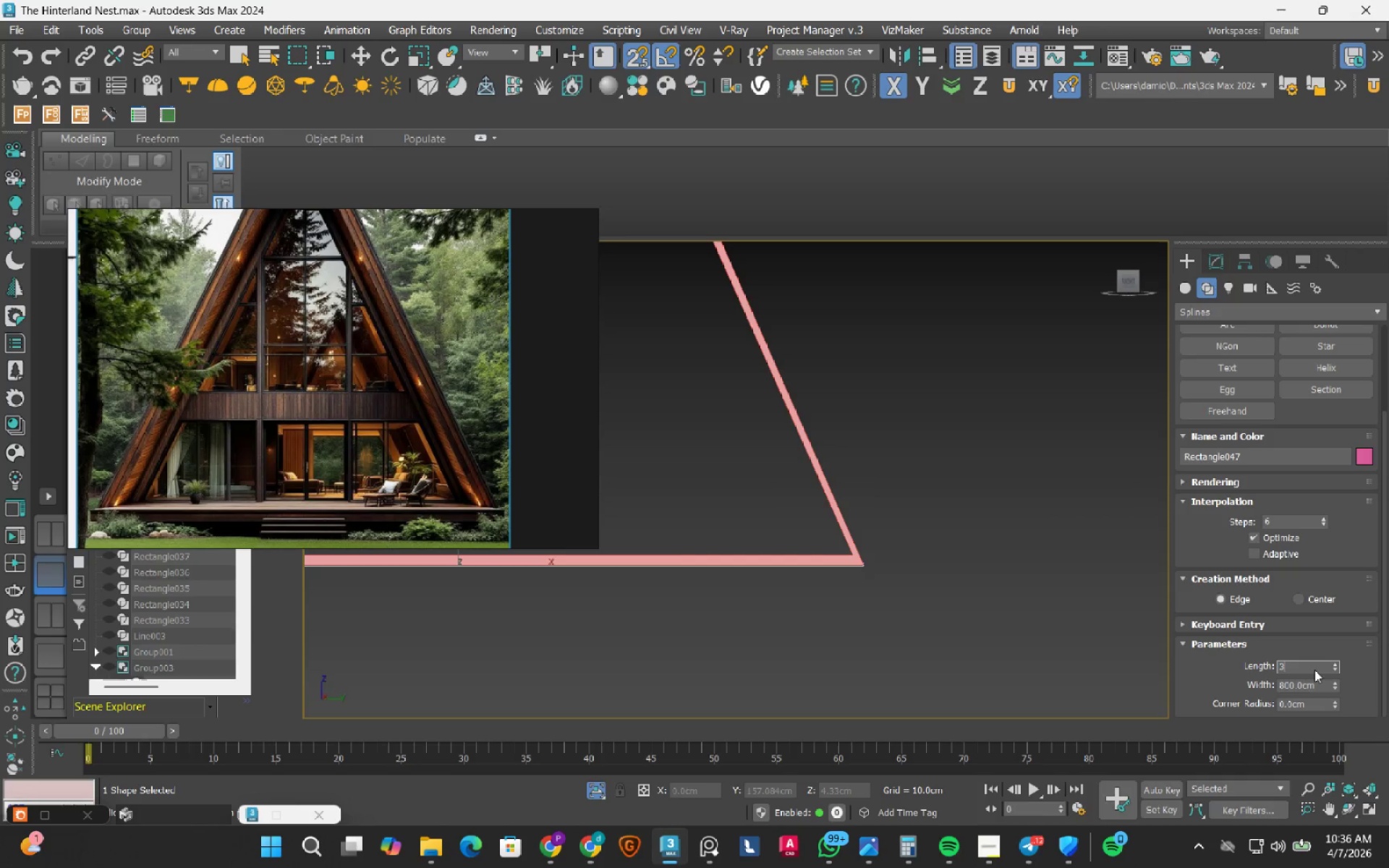 
key(Numpad0)
 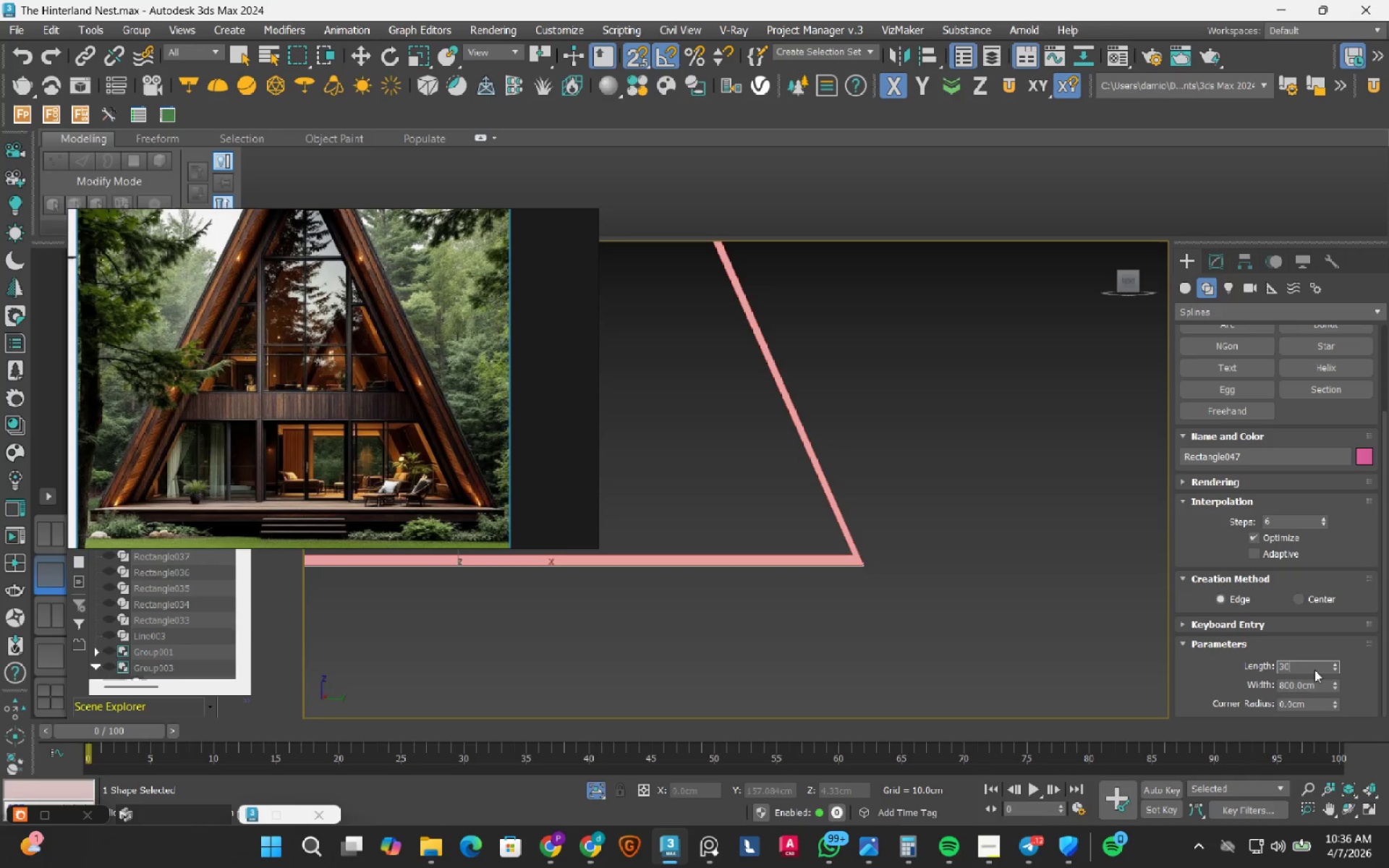 
key(Numpad0)
 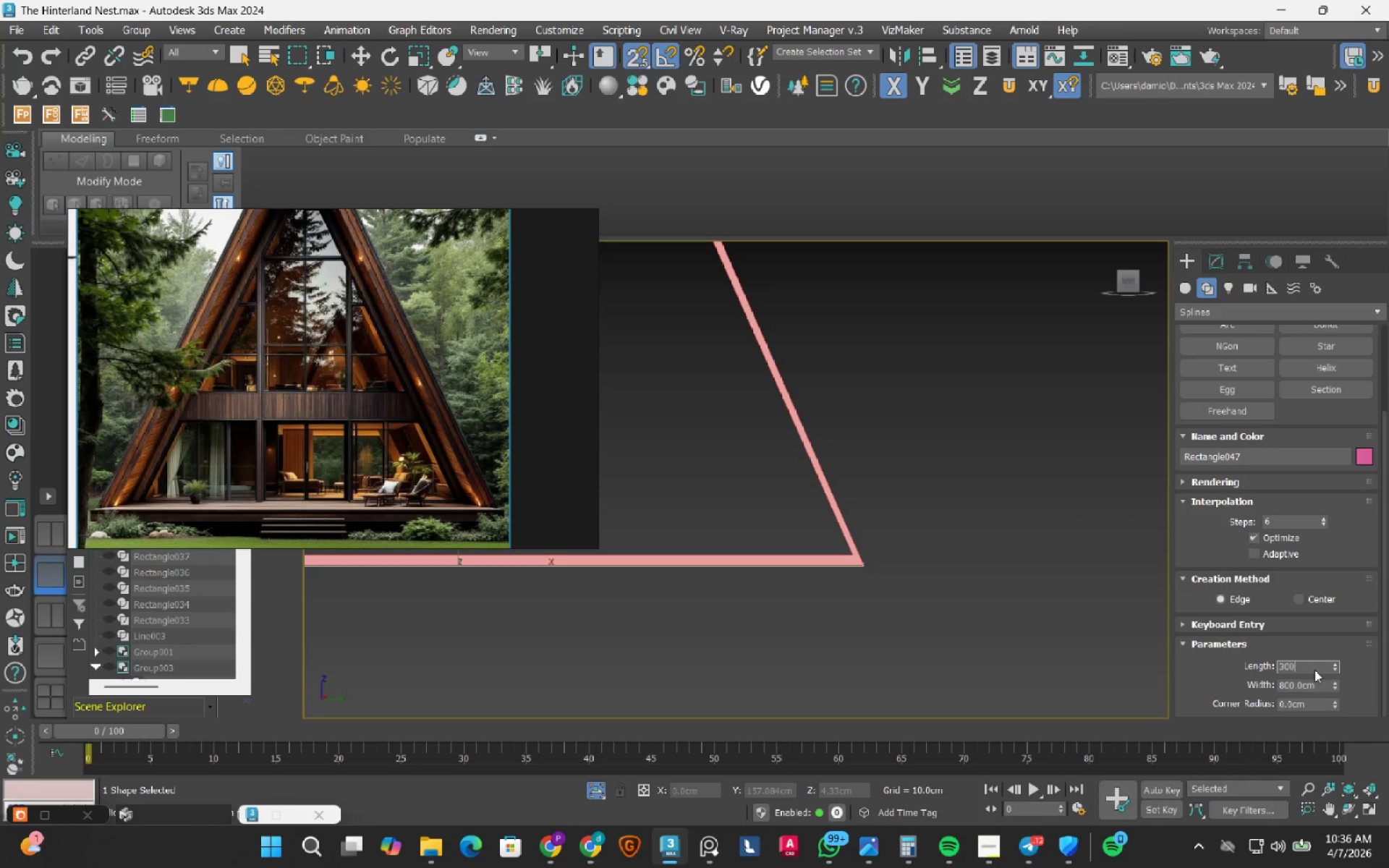 
key(NumpadEnter)
 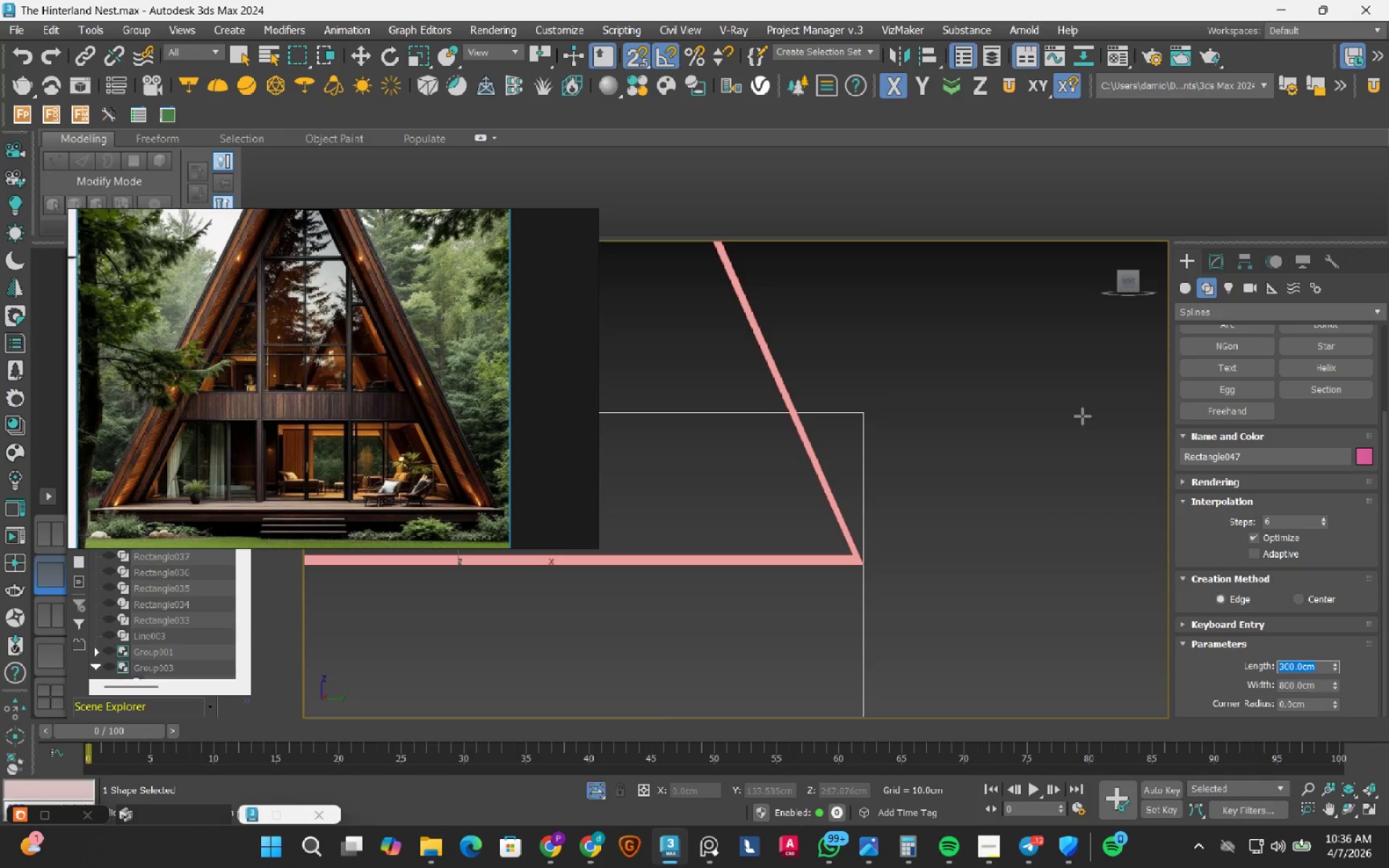 
scroll: coordinate [896, 571], scroll_direction: down, amount: 2.0
 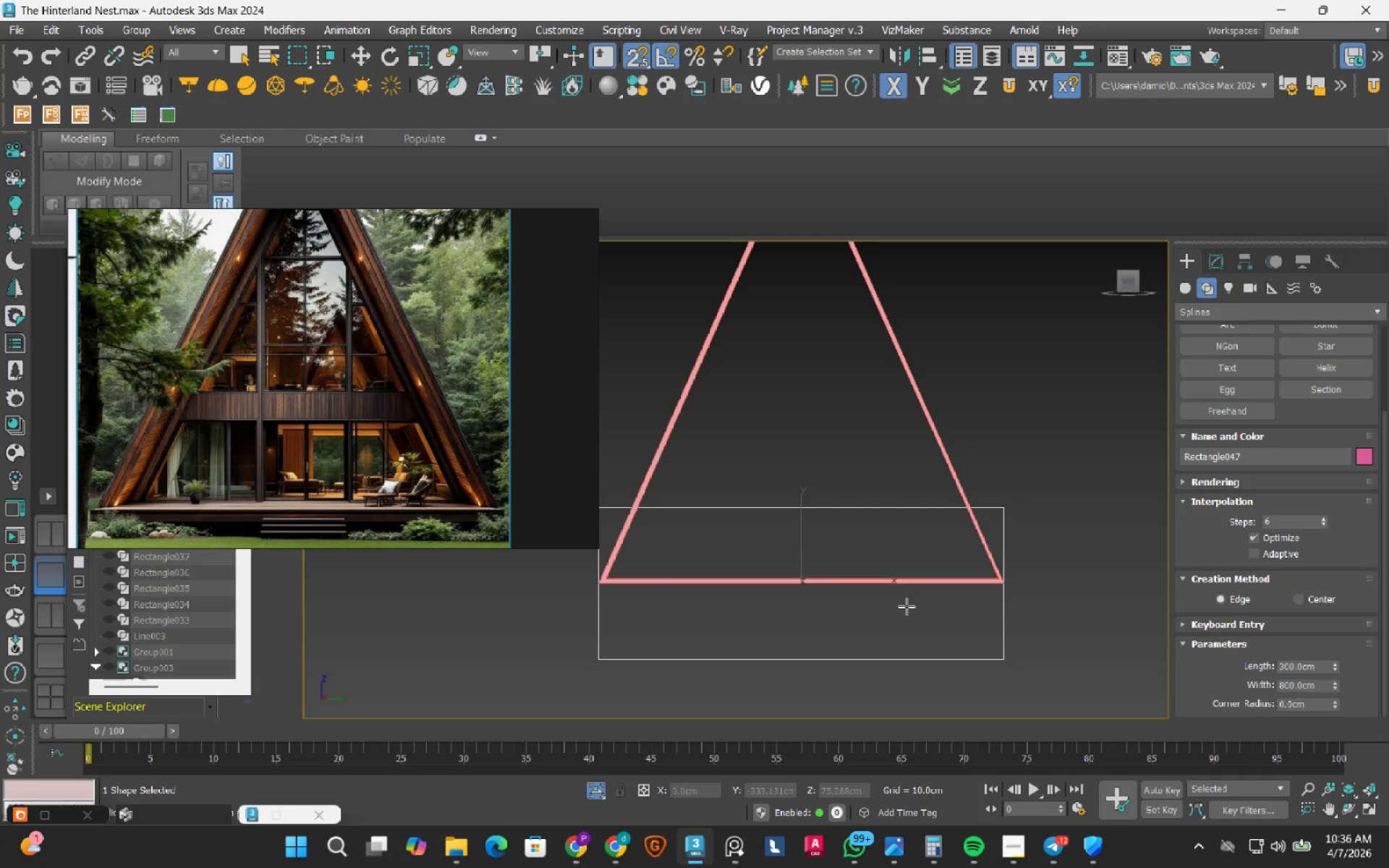 
wait(5.67)
 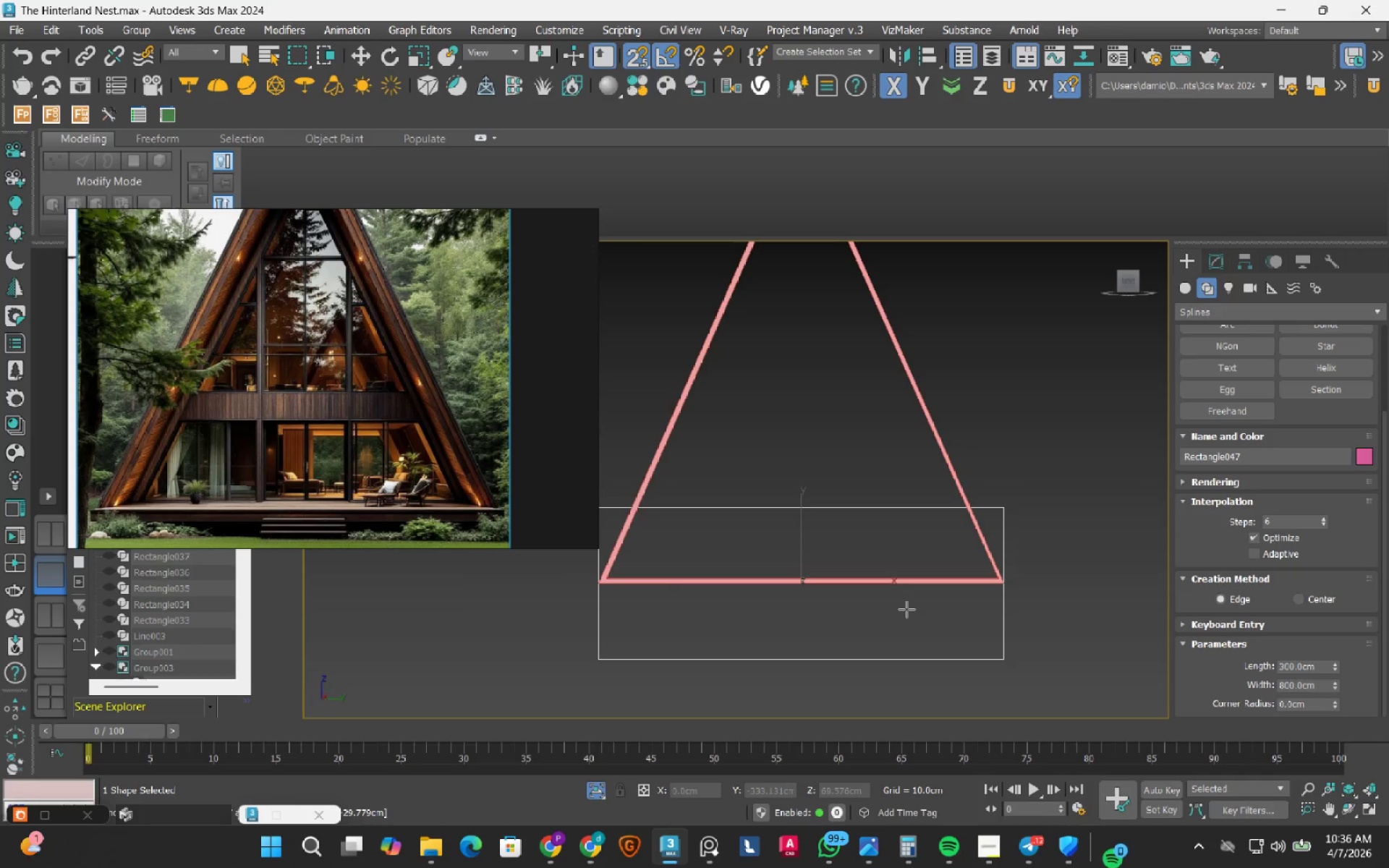 
left_click([939, 848])
 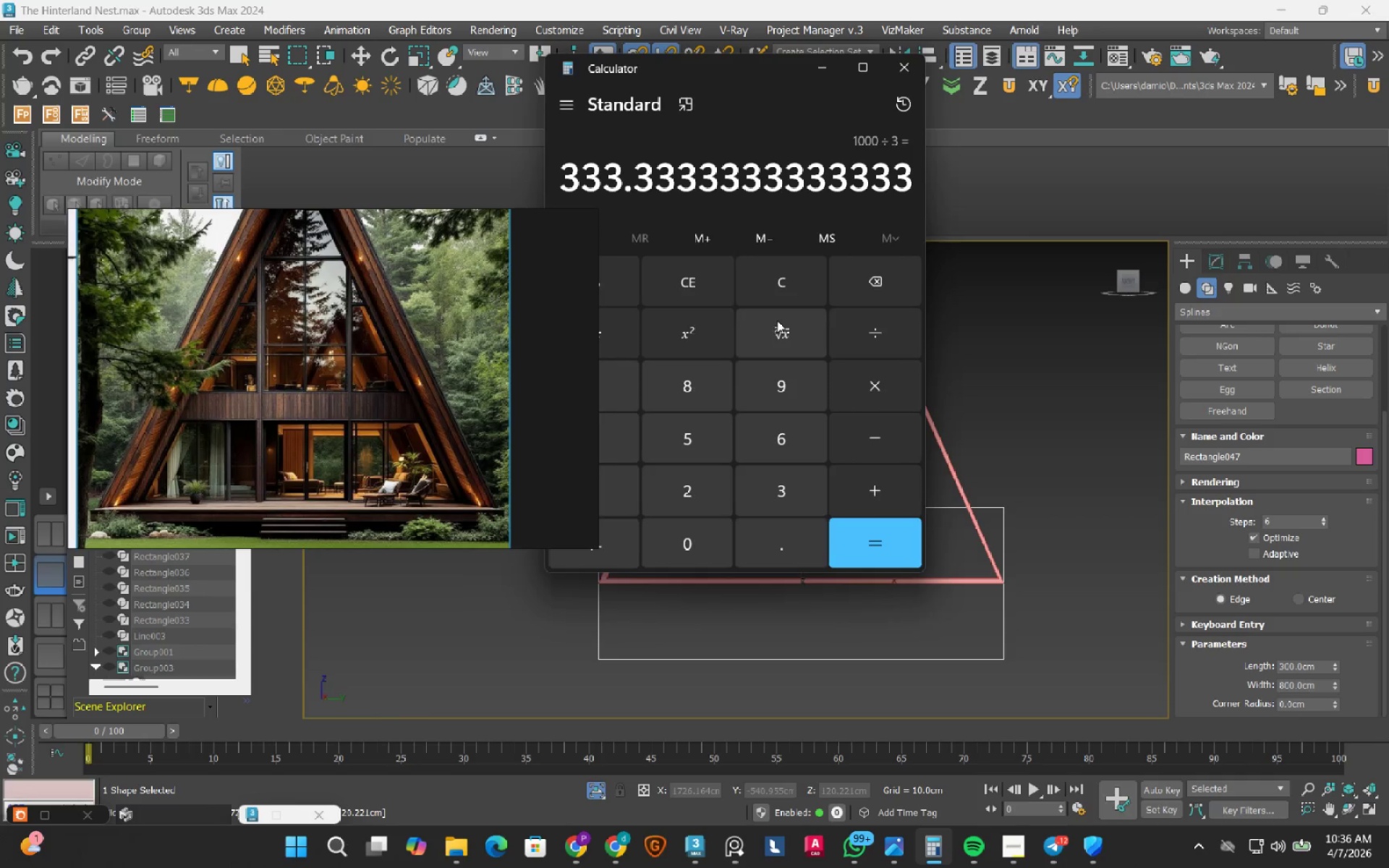 
left_click([795, 284])
 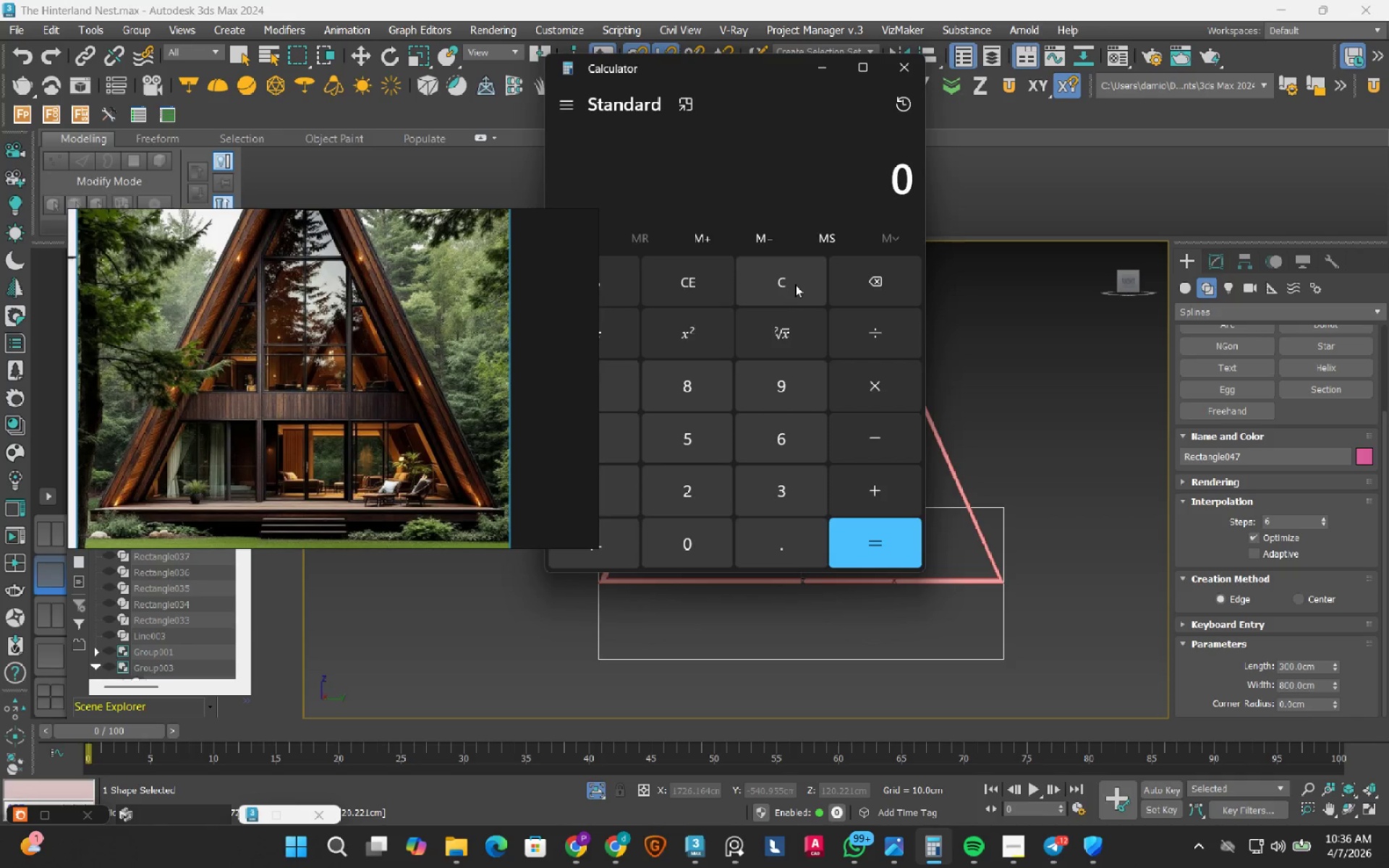 
key(Numpad8)
 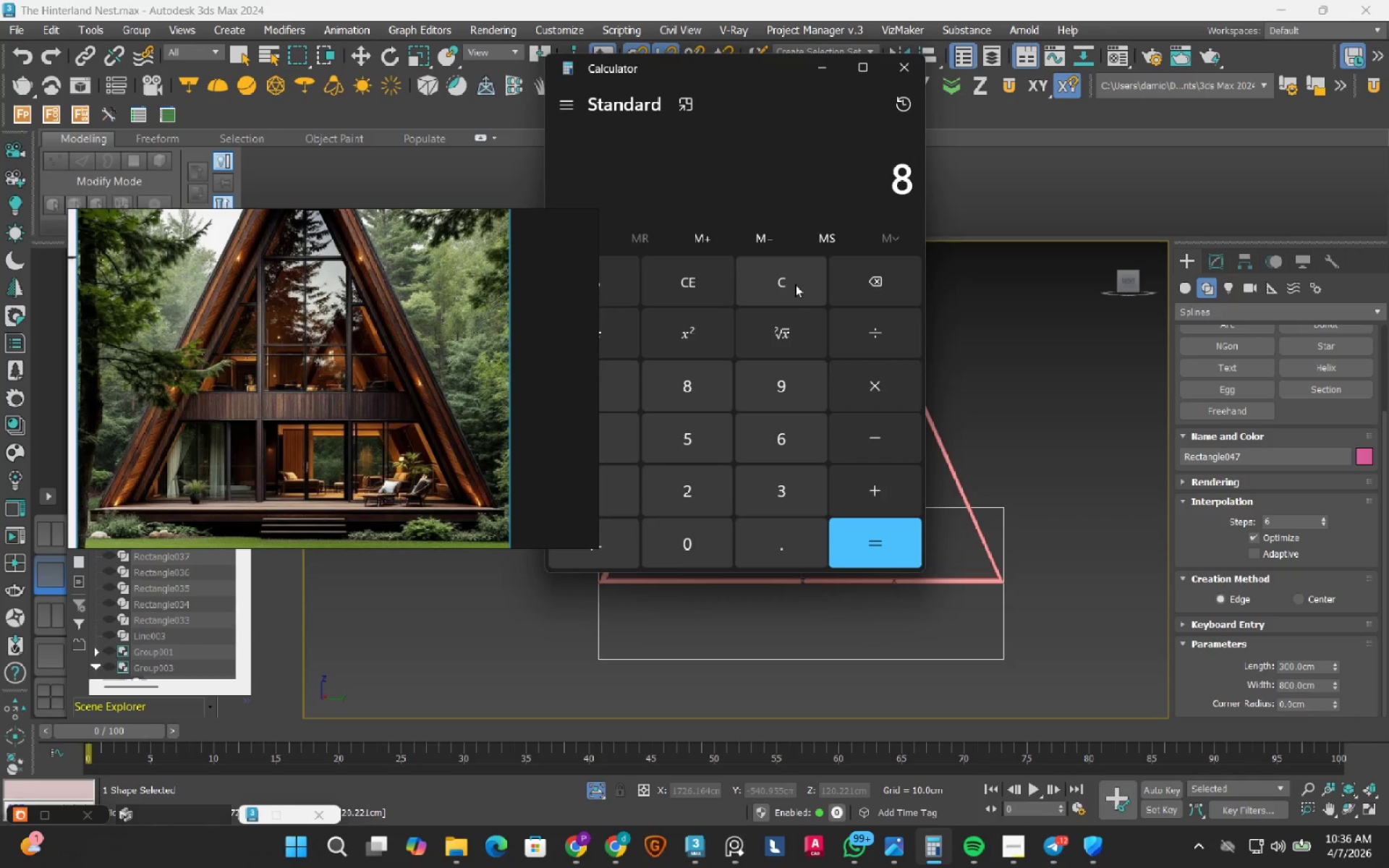 
key(Numpad0)
 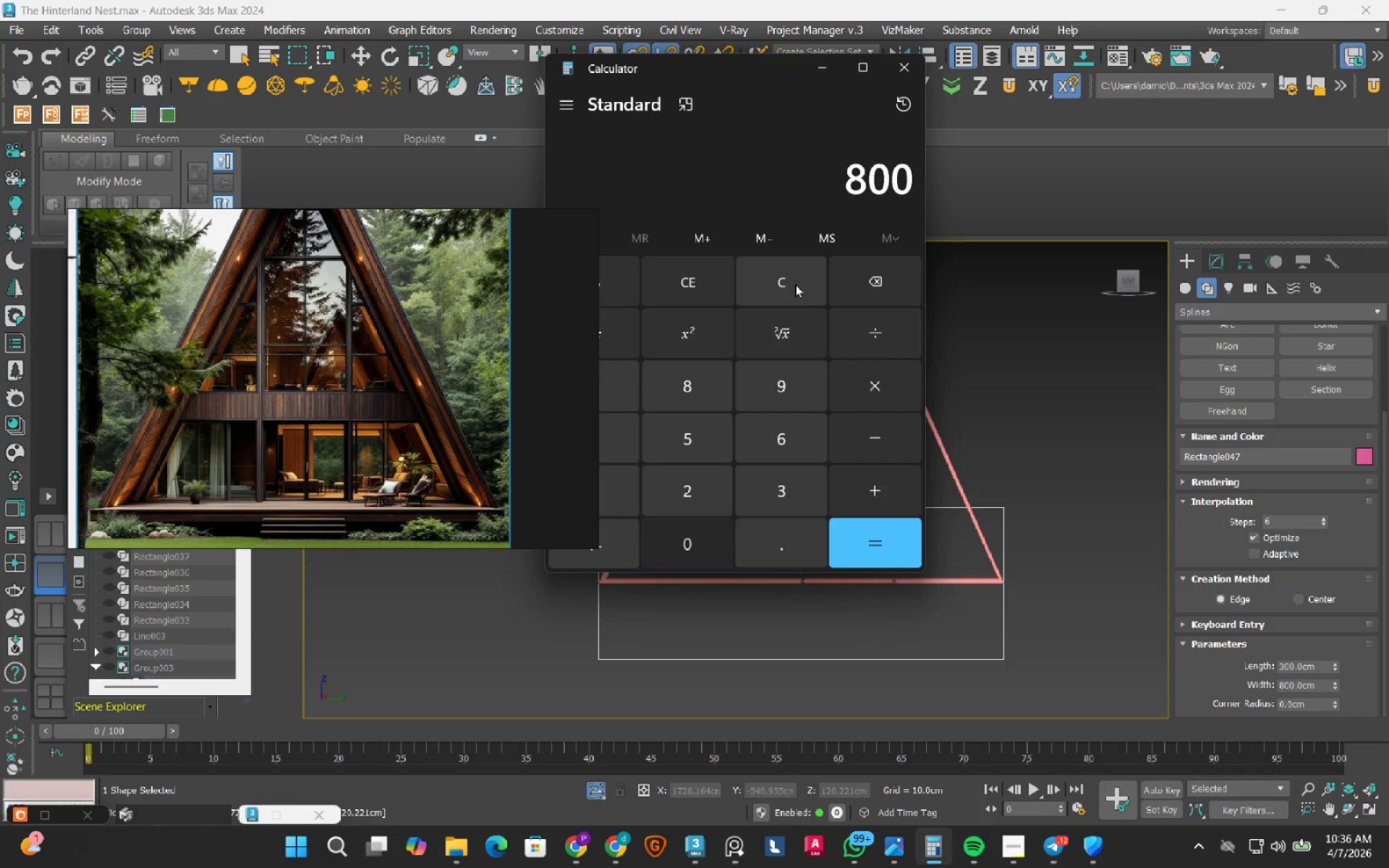 
key(Numpad0)
 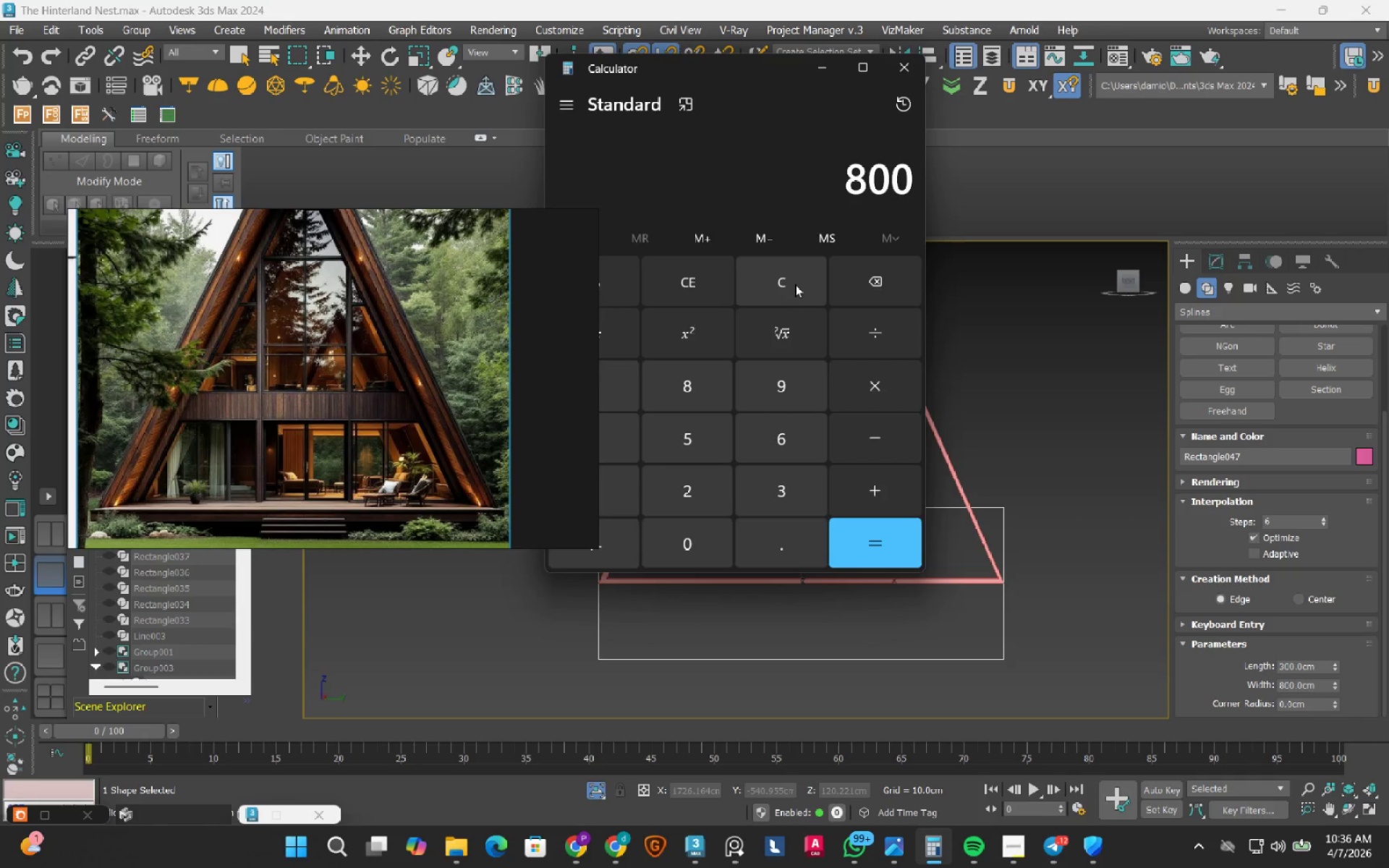 
key(NumpadDivide)
 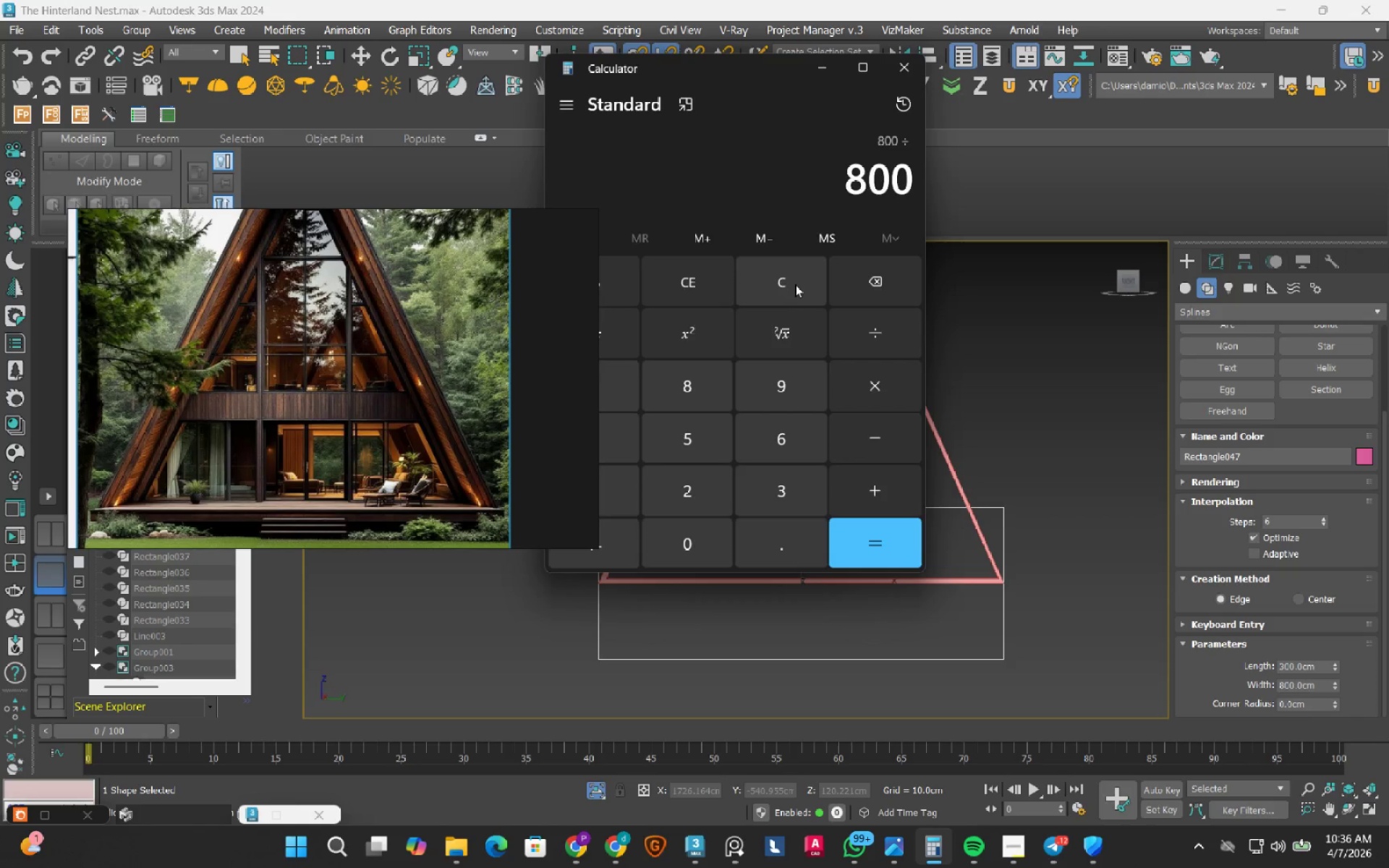 
key(Numpad3)
 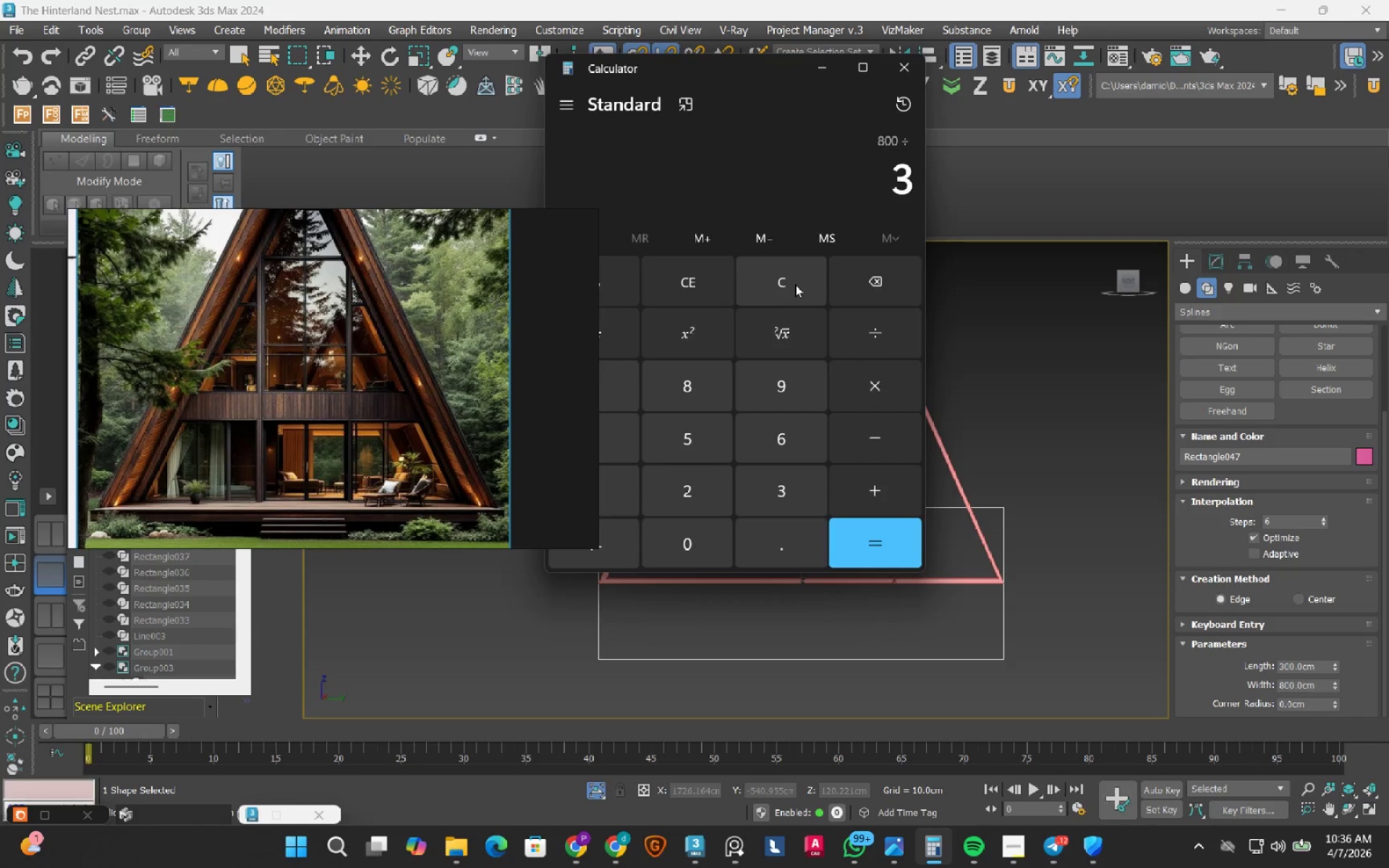 
key(NumpadEnter)
 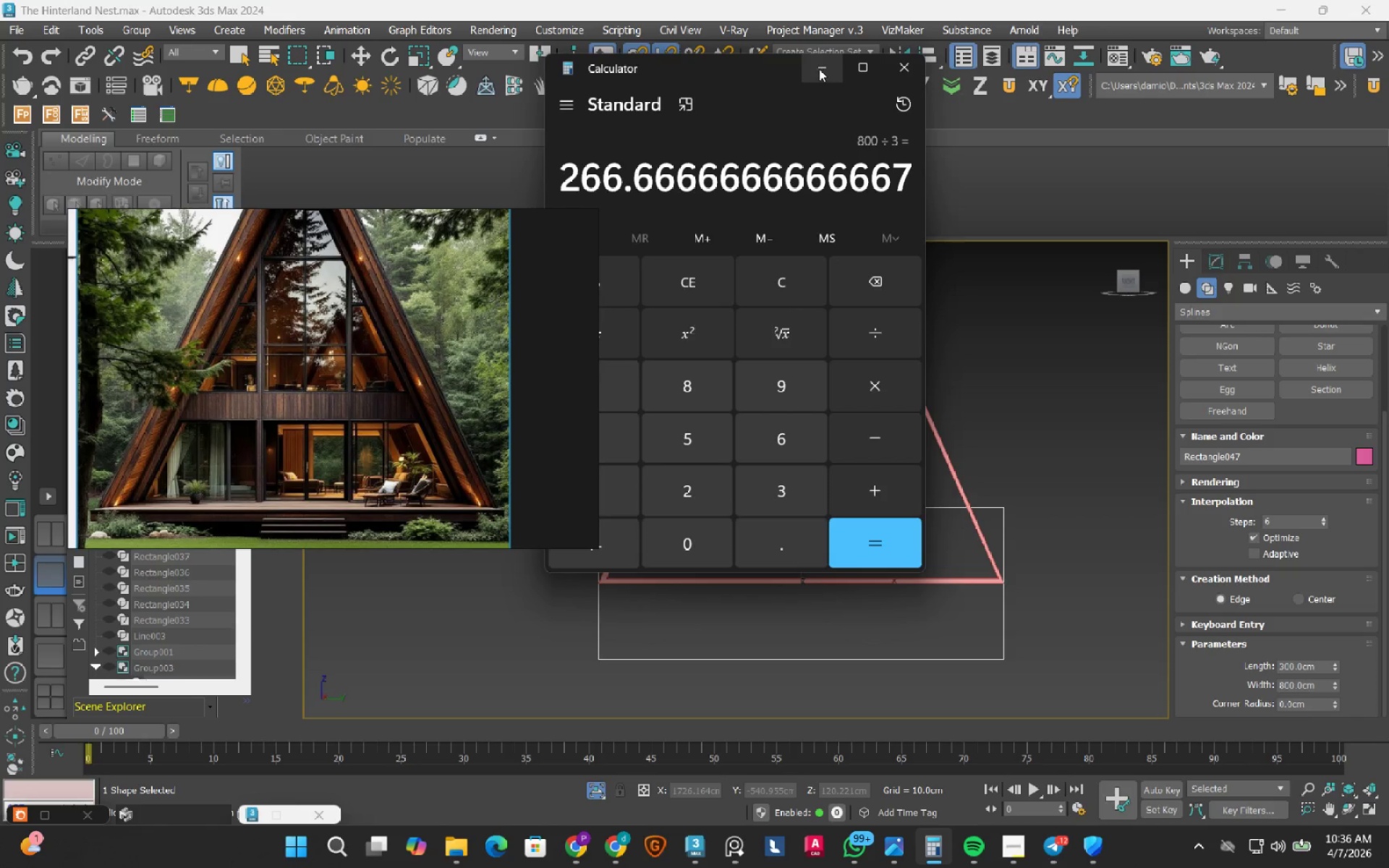 
left_click([816, 69])
 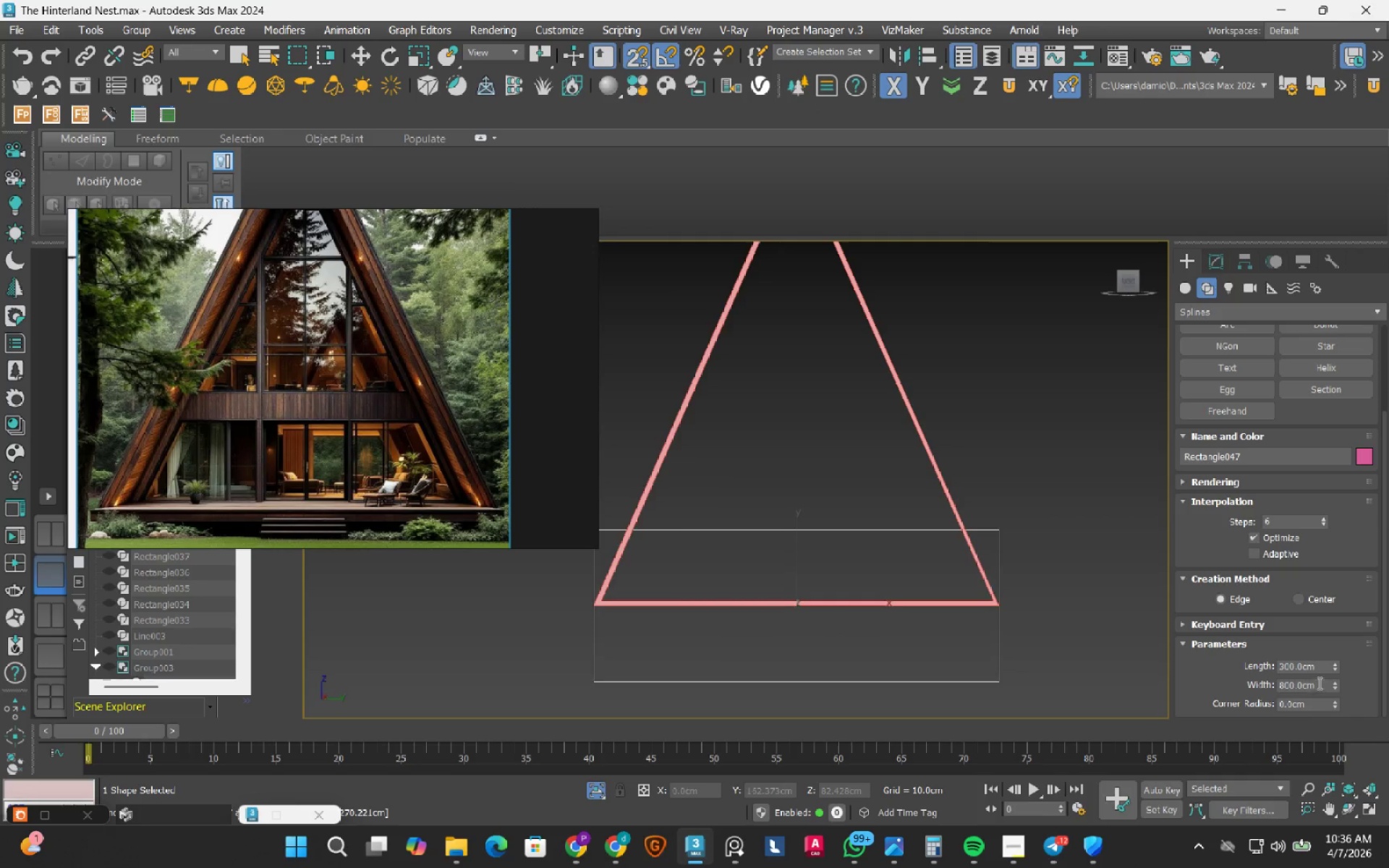 
left_click([1312, 673])
 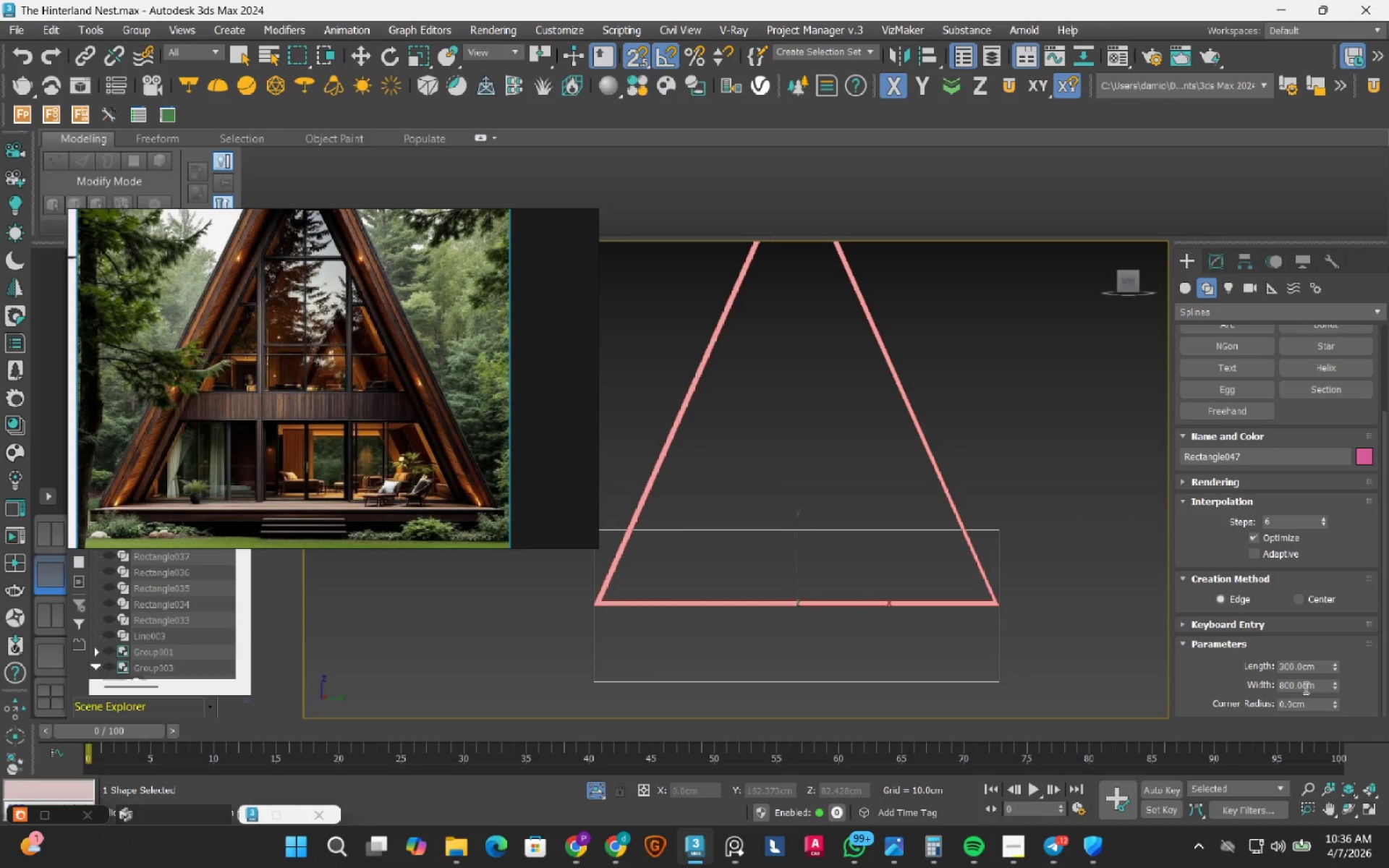 
double_click([1304, 687])
 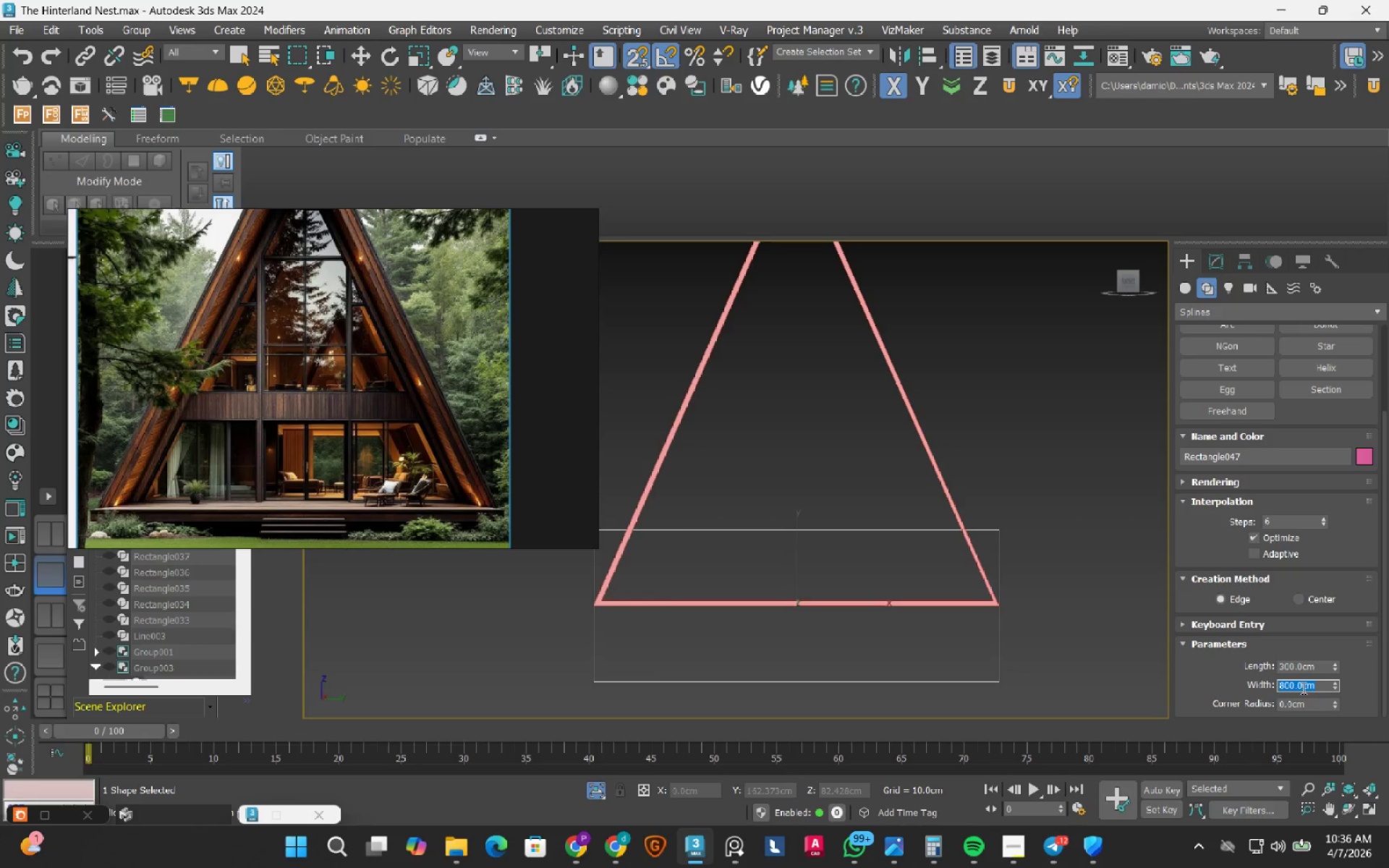 
key(Numpad2)
 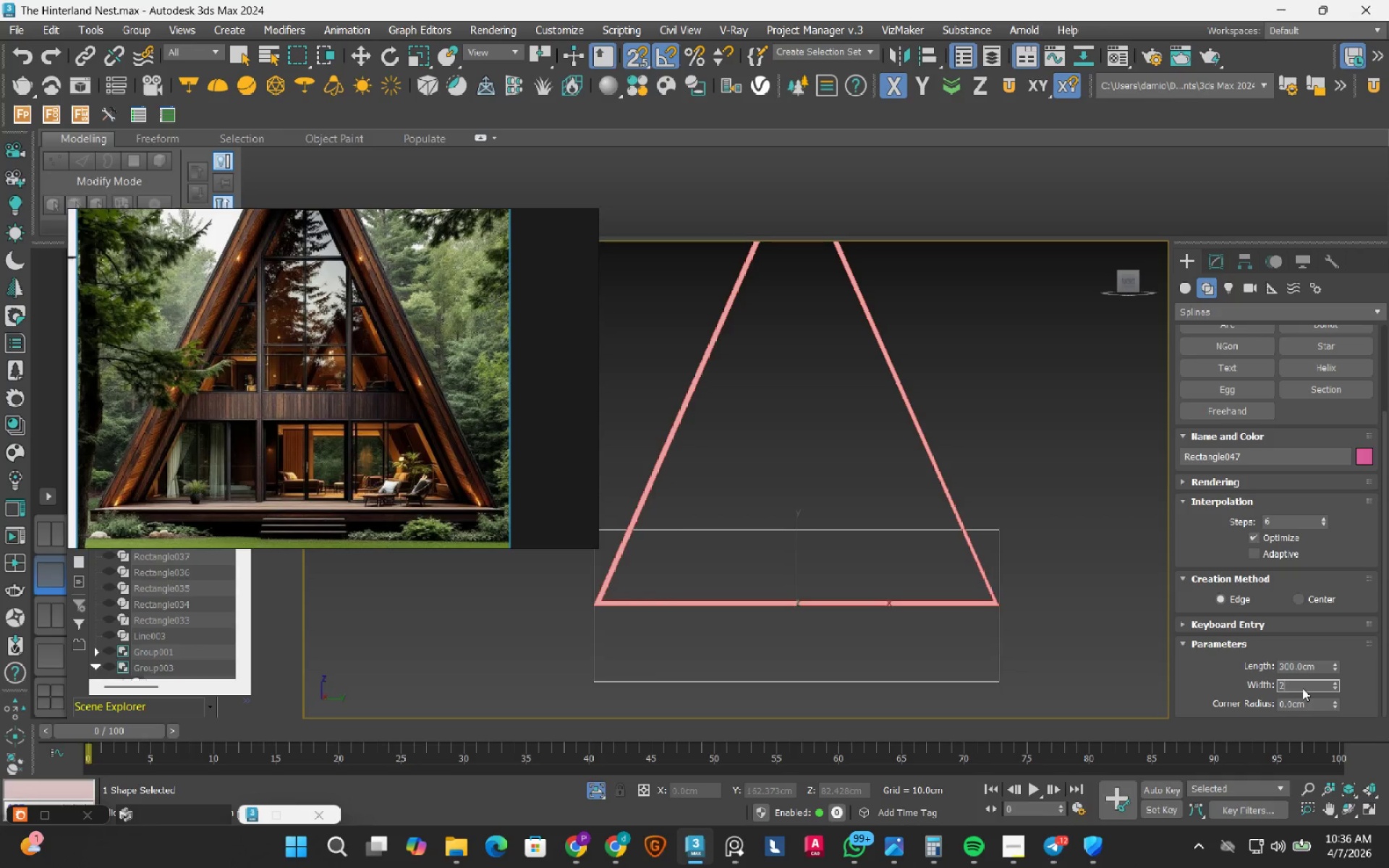 
key(Numpad6)
 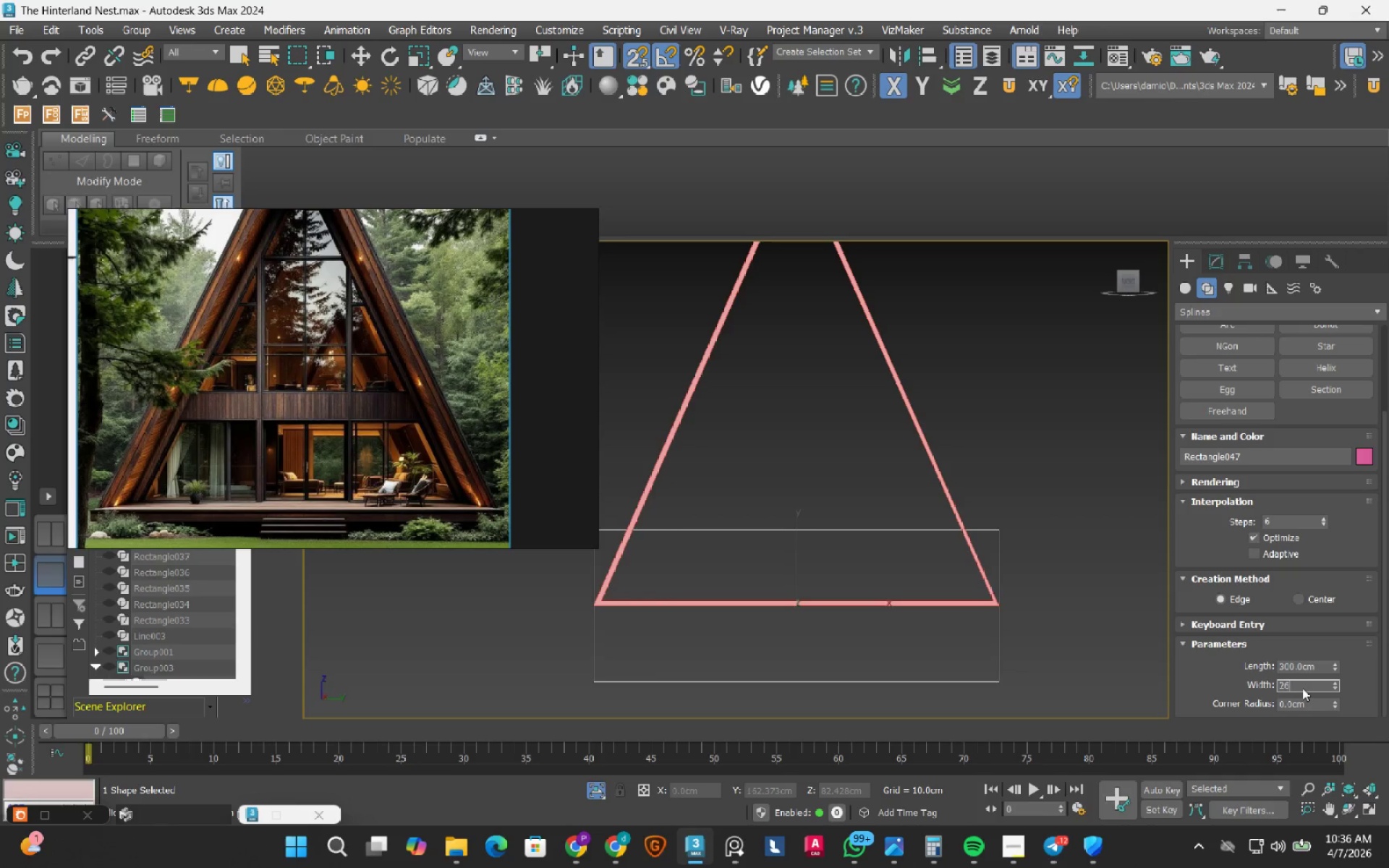 
key(Numpad6)
 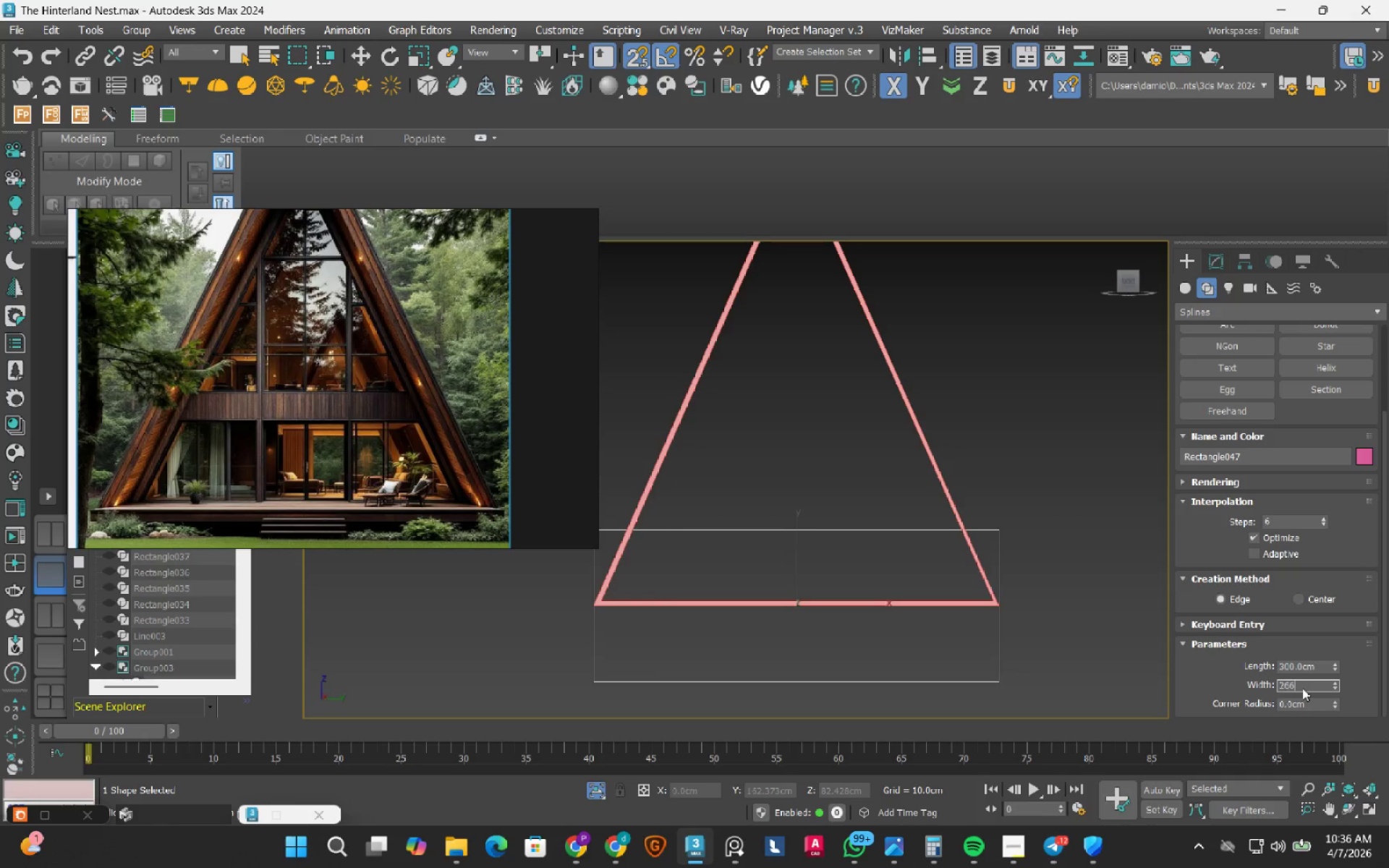 
key(NumpadEnter)
 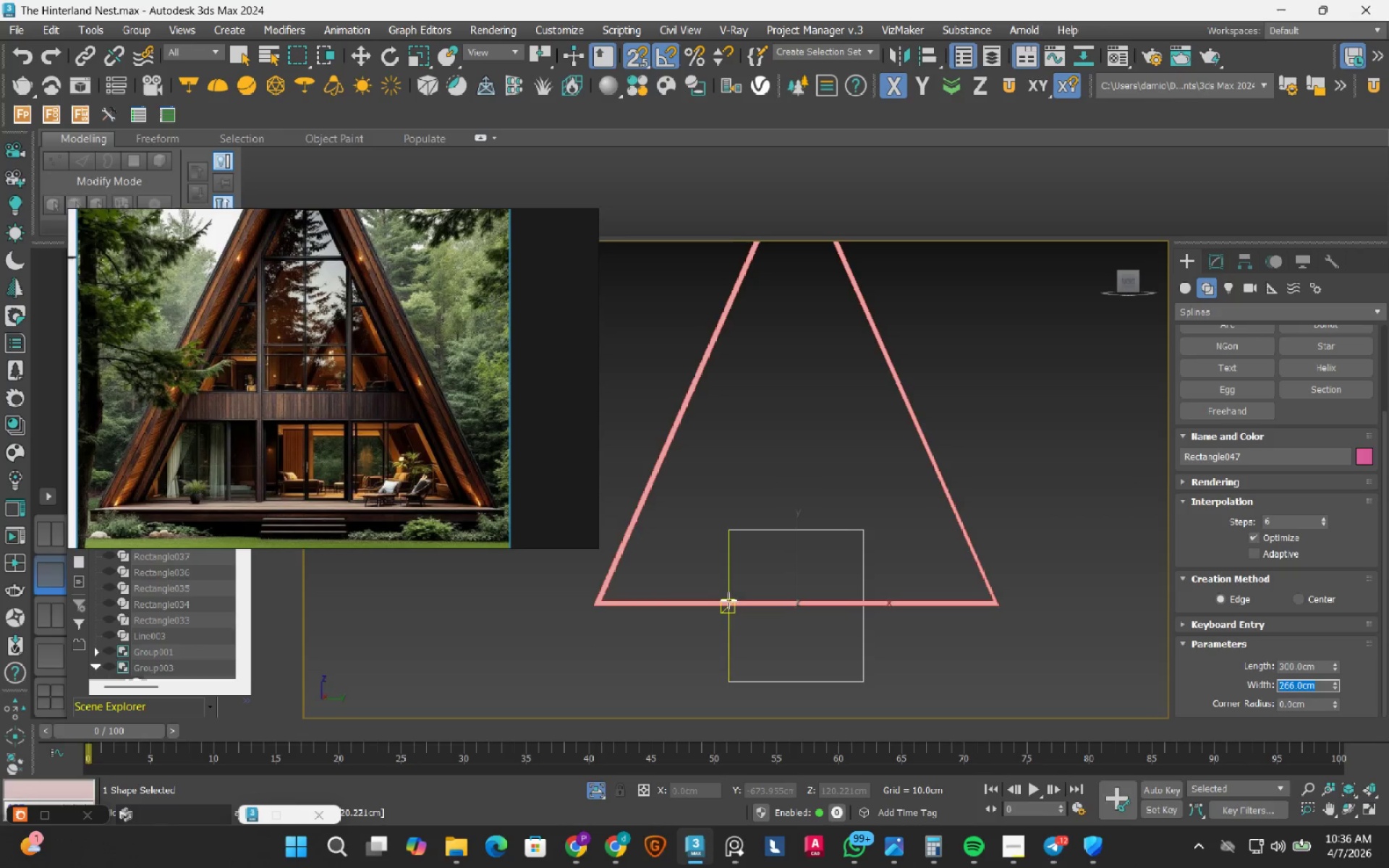 
key(W)
 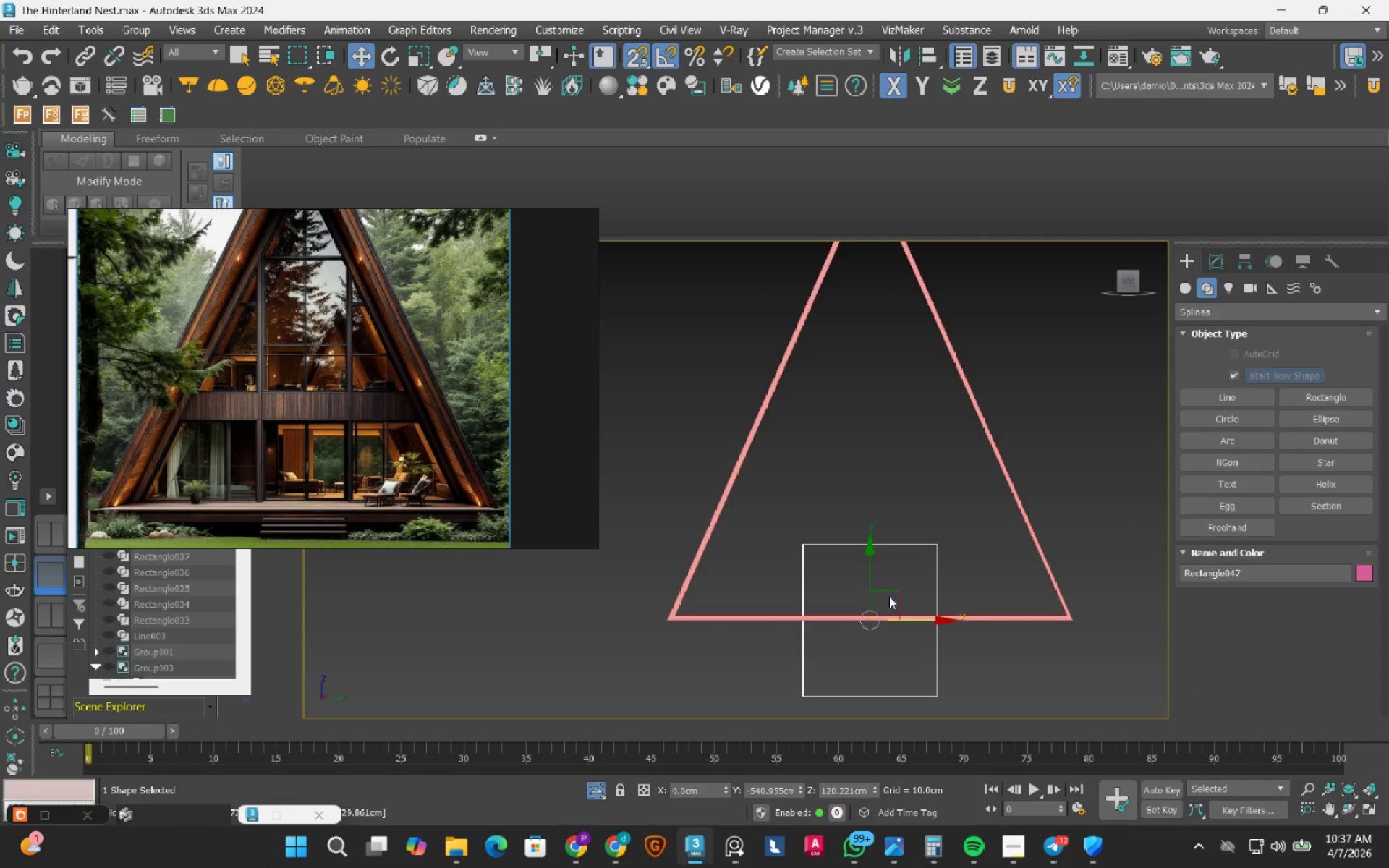 
scroll: coordinate [908, 617], scroll_direction: up, amount: 1.0
 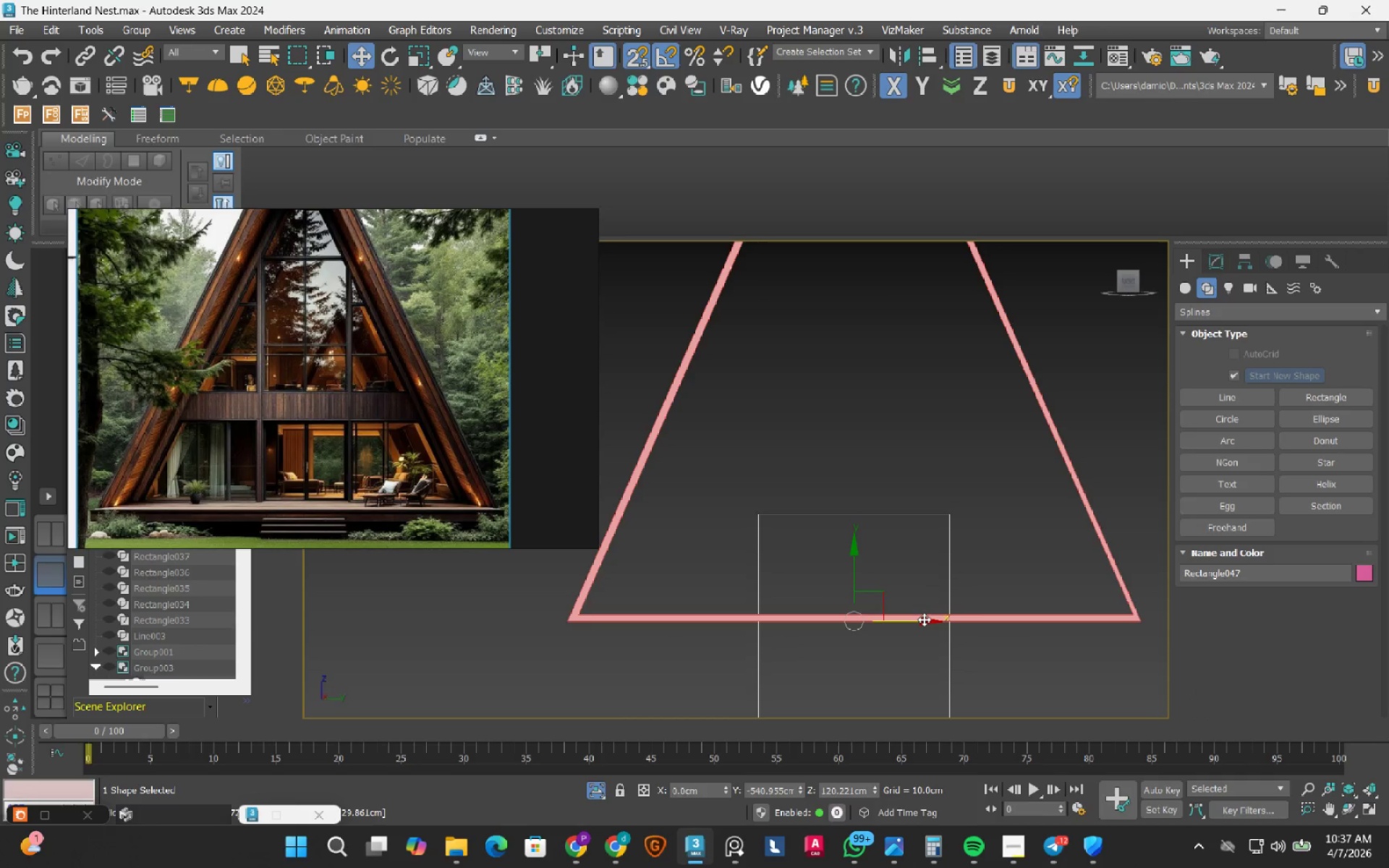 
left_click_drag(start_coordinate=[924, 619], to_coordinate=[701, 565])
 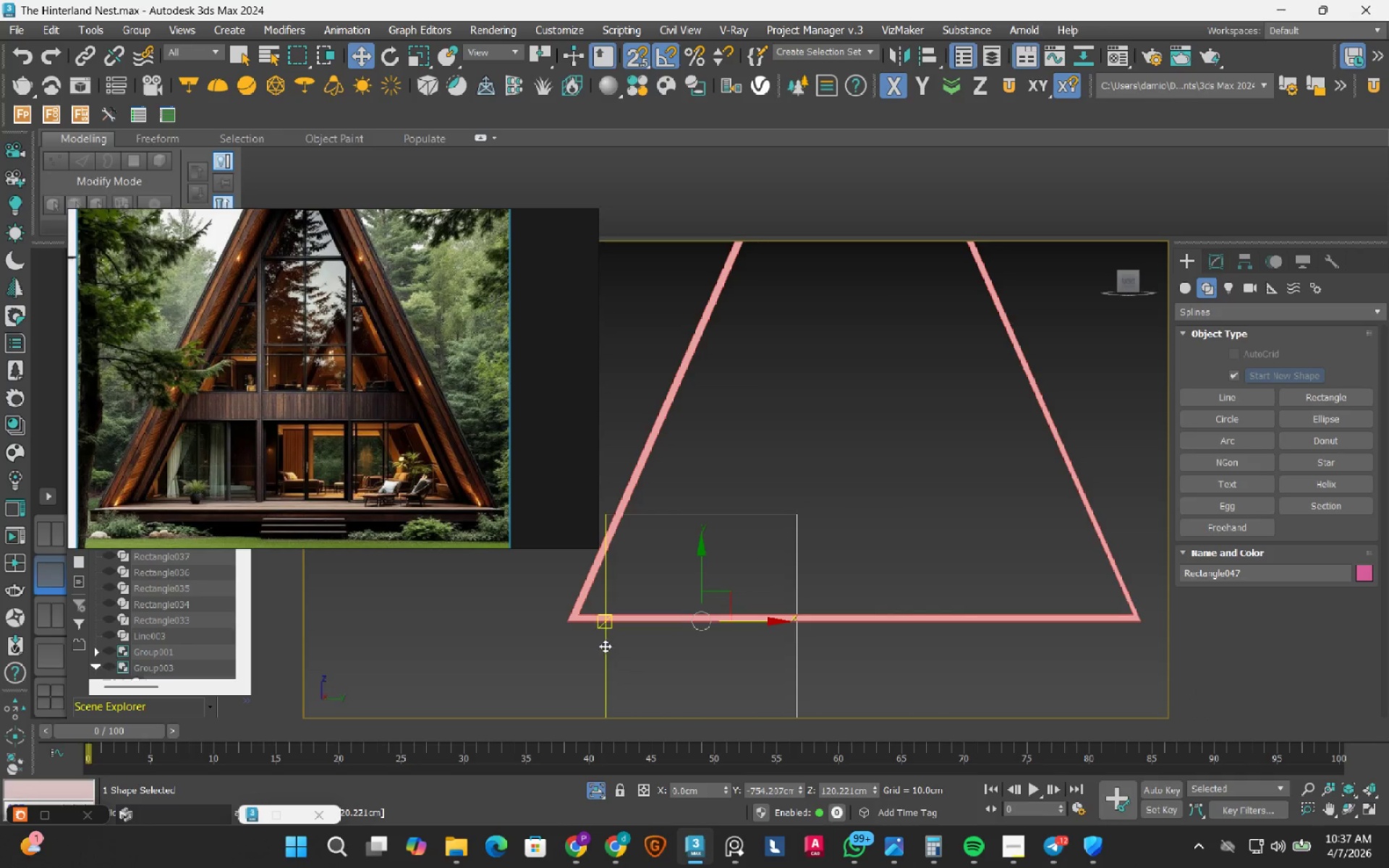 
left_click_drag(start_coordinate=[605, 646], to_coordinate=[559, 620])
 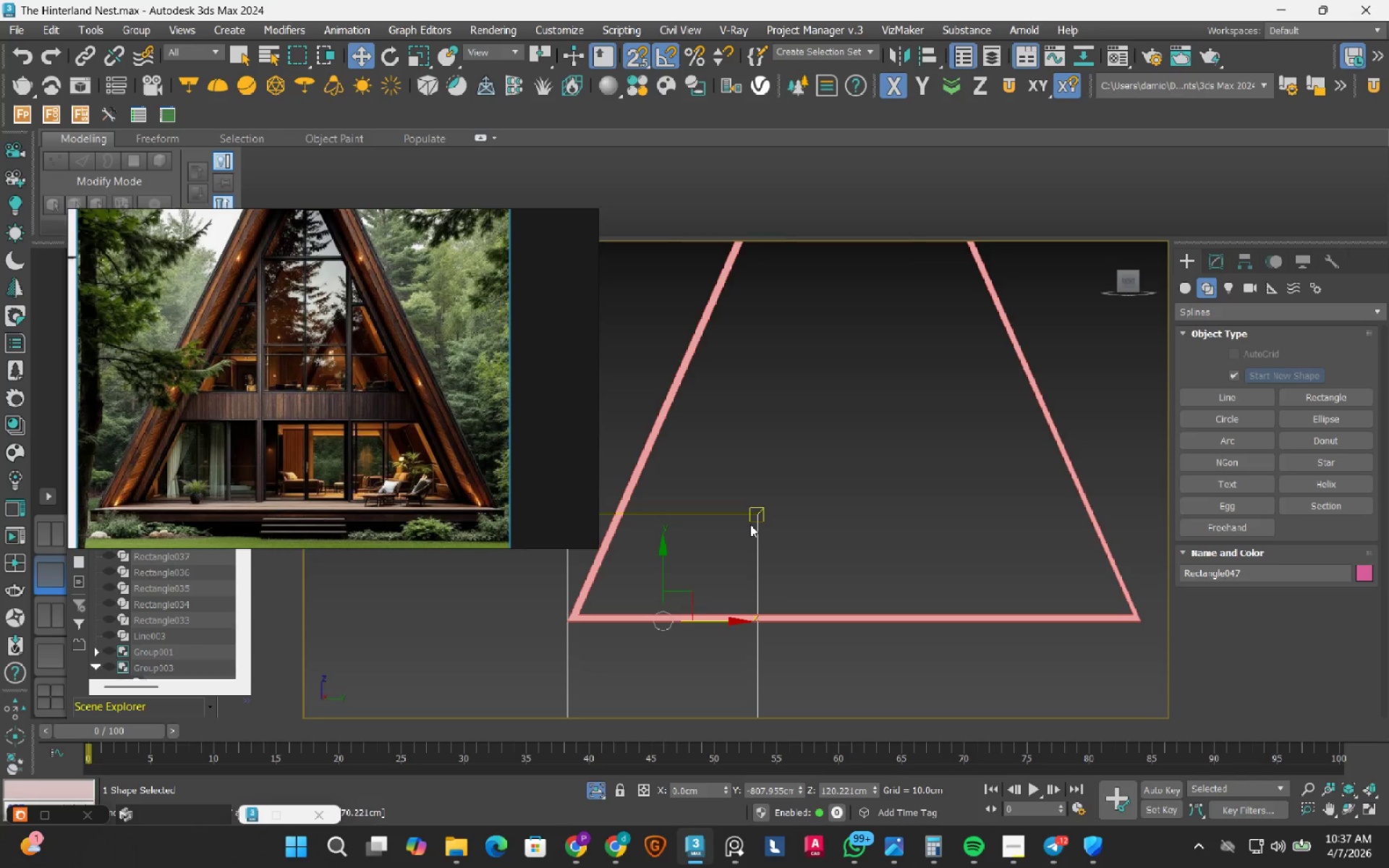 
scroll: coordinate [803, 541], scroll_direction: down, amount: 3.0
 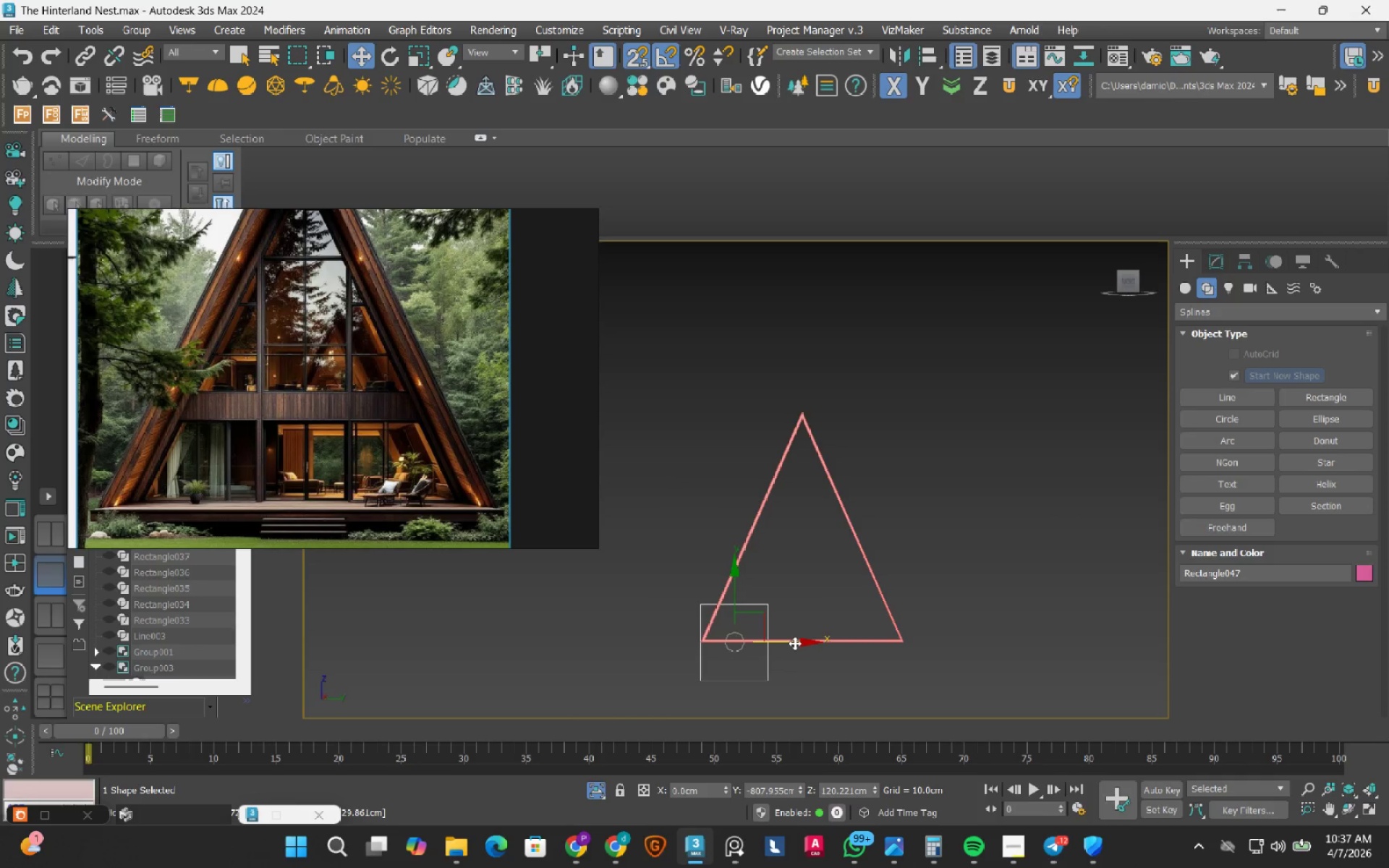 
hold_key(key=ShiftLeft, duration=0.61)
left_click_drag(start_coordinate=[787, 643], to_coordinate=[828, 624])
 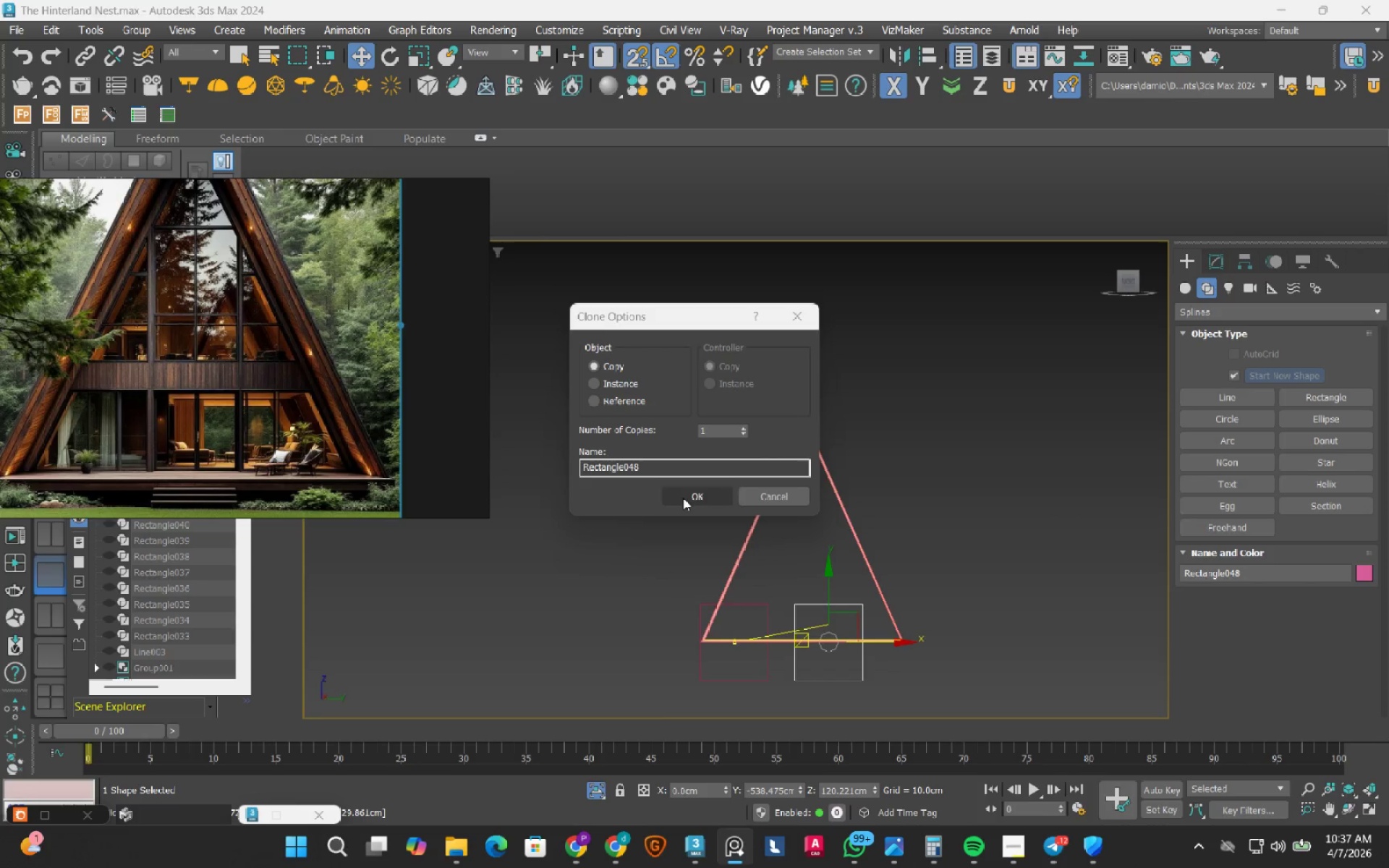 
scroll: coordinate [762, 621], scroll_direction: up, amount: 5.0
 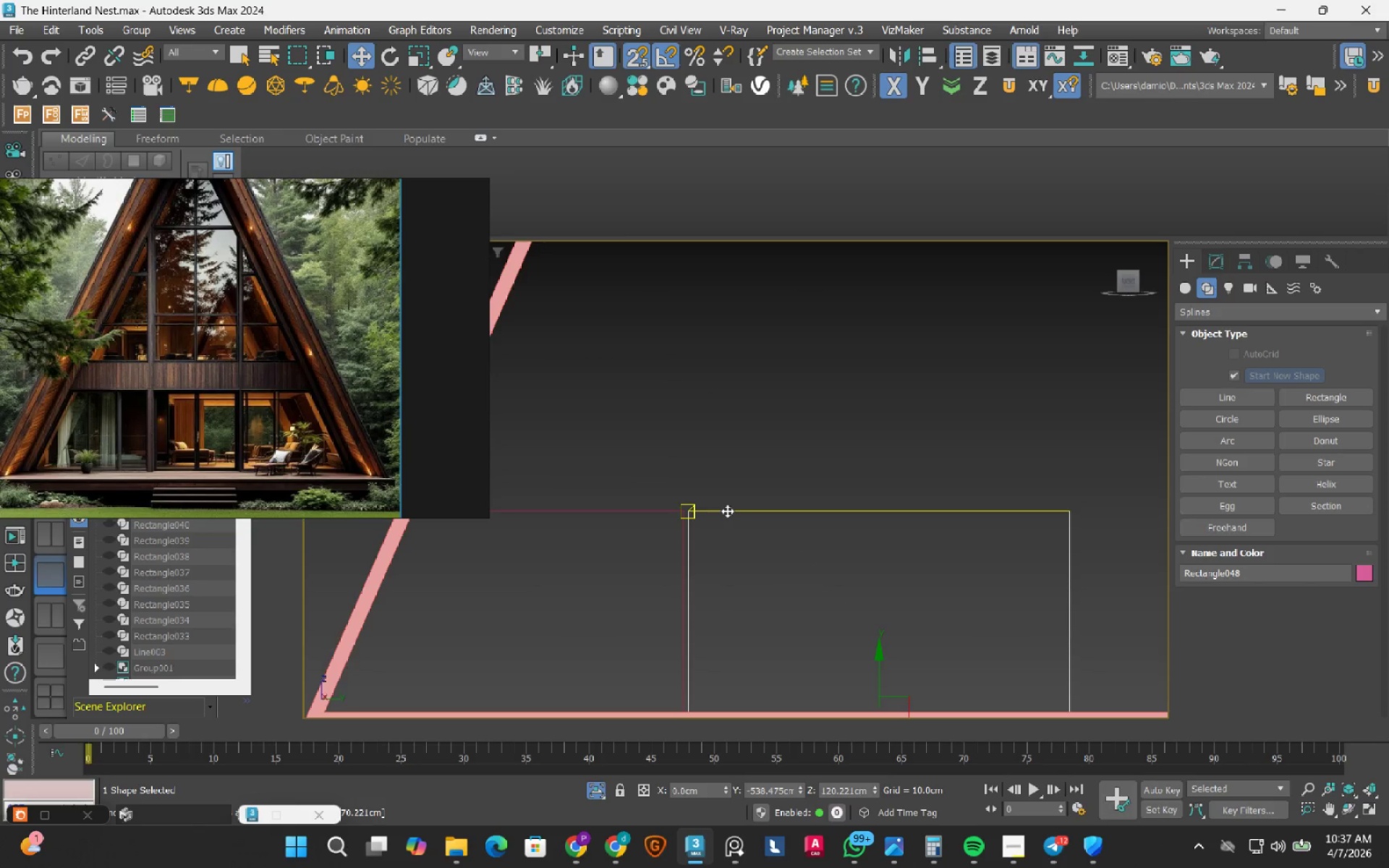 
left_click_drag(start_coordinate=[727, 511], to_coordinate=[686, 499])
 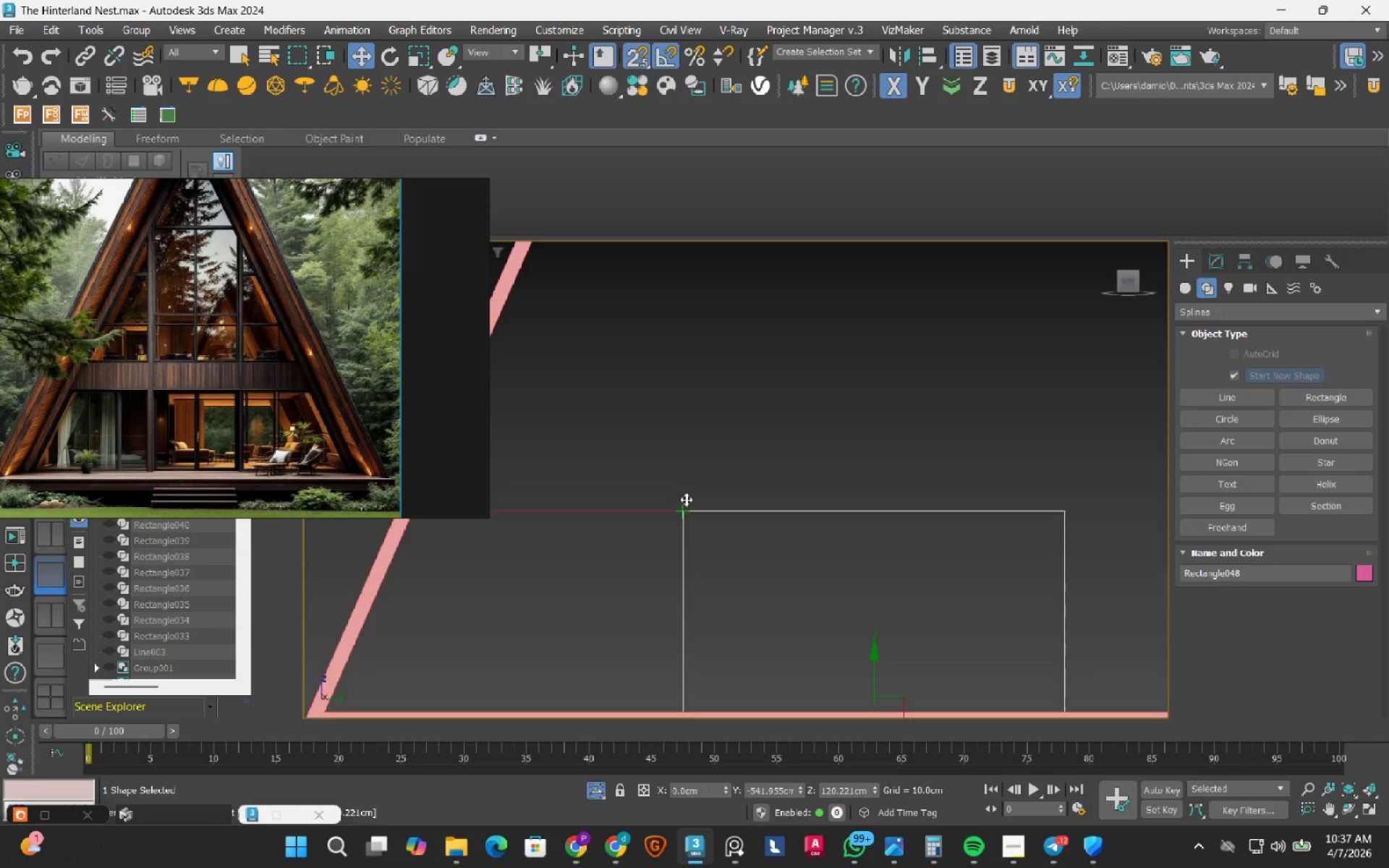 
scroll: coordinate [686, 504], scroll_direction: down, amount: 3.0
 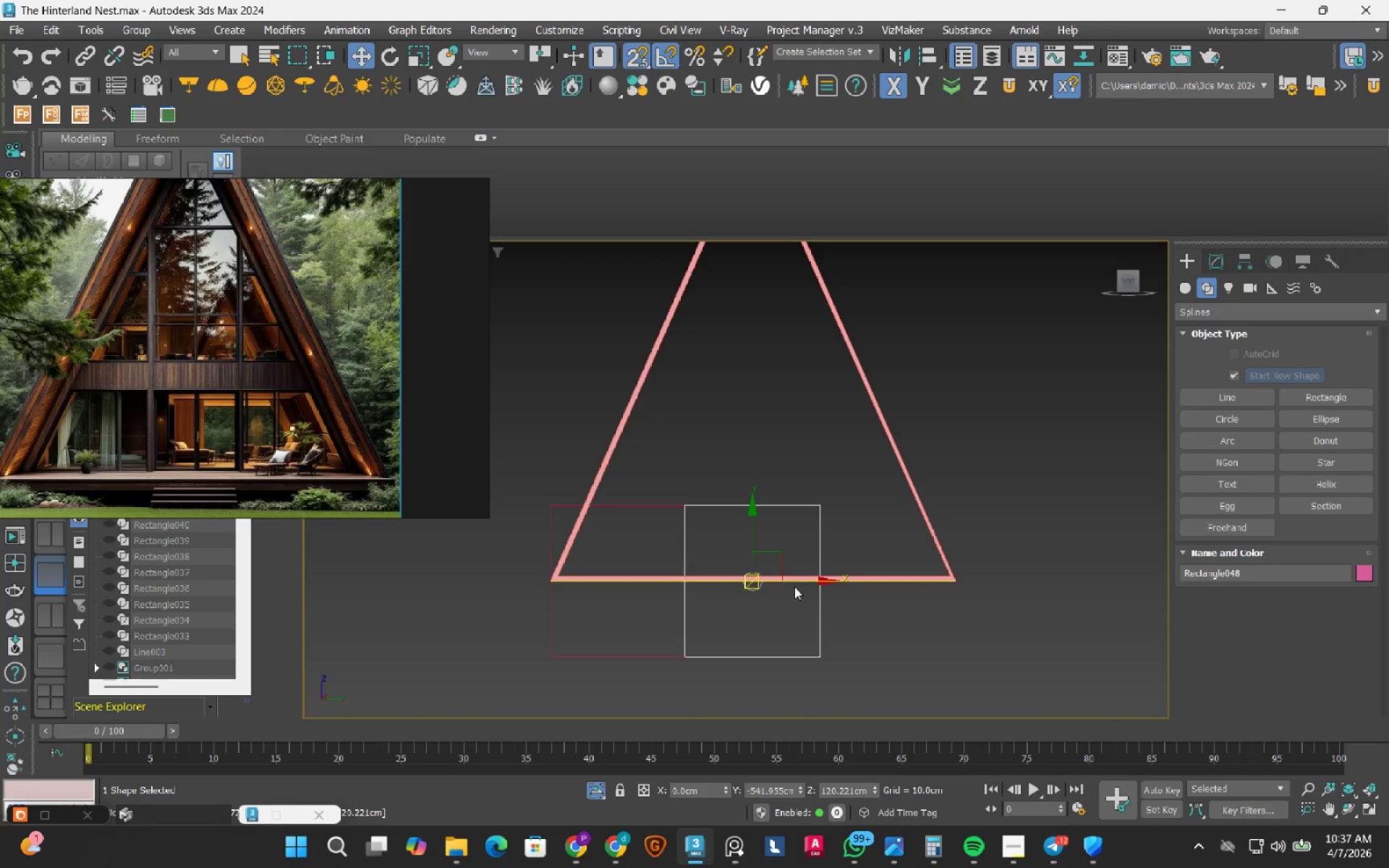 
hold_key(key=ShiftLeft, duration=0.7)
left_click_drag(start_coordinate=[799, 579], to_coordinate=[928, 558])
 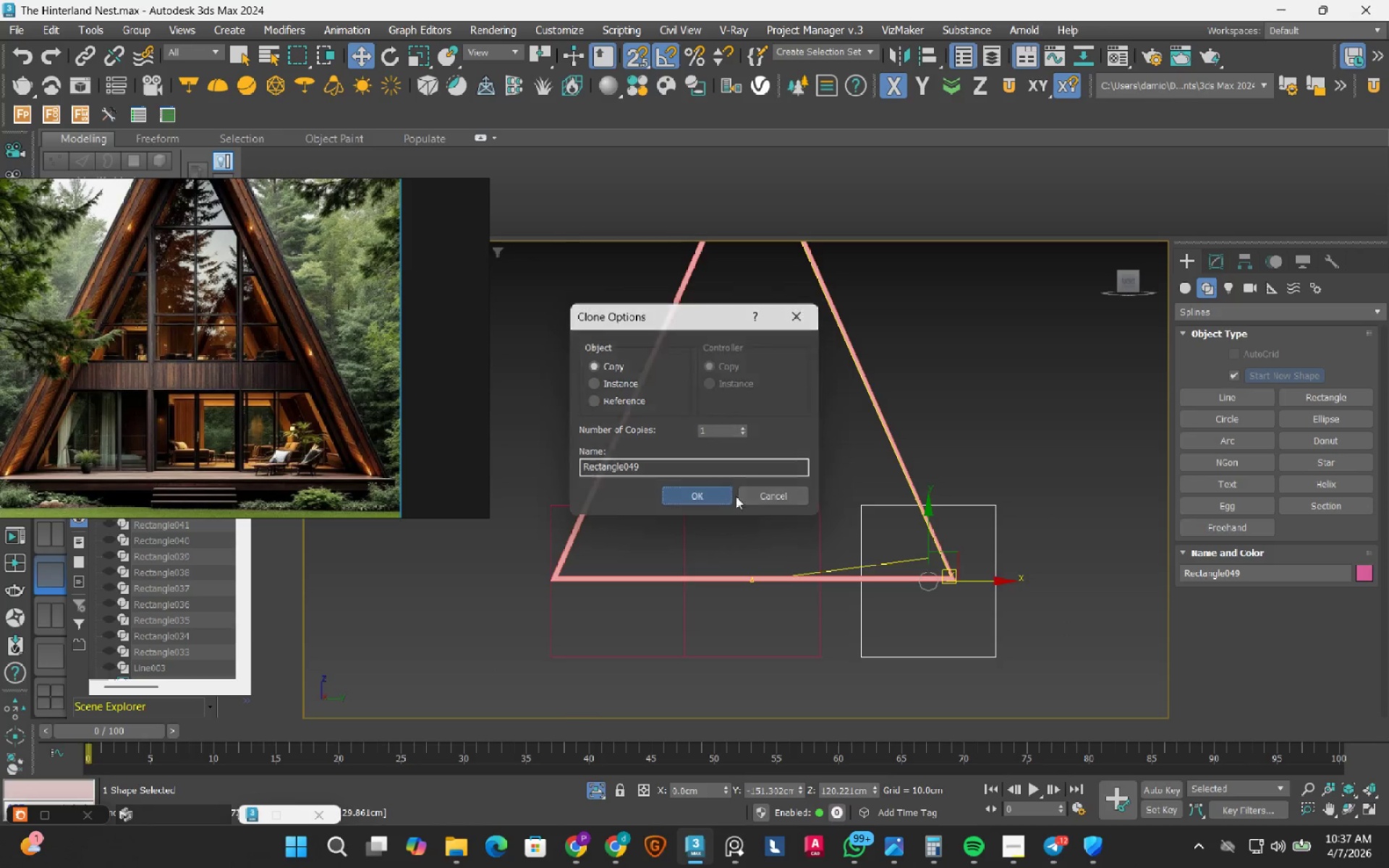 
scroll: coordinate [837, 514], scroll_direction: up, amount: 1.0
 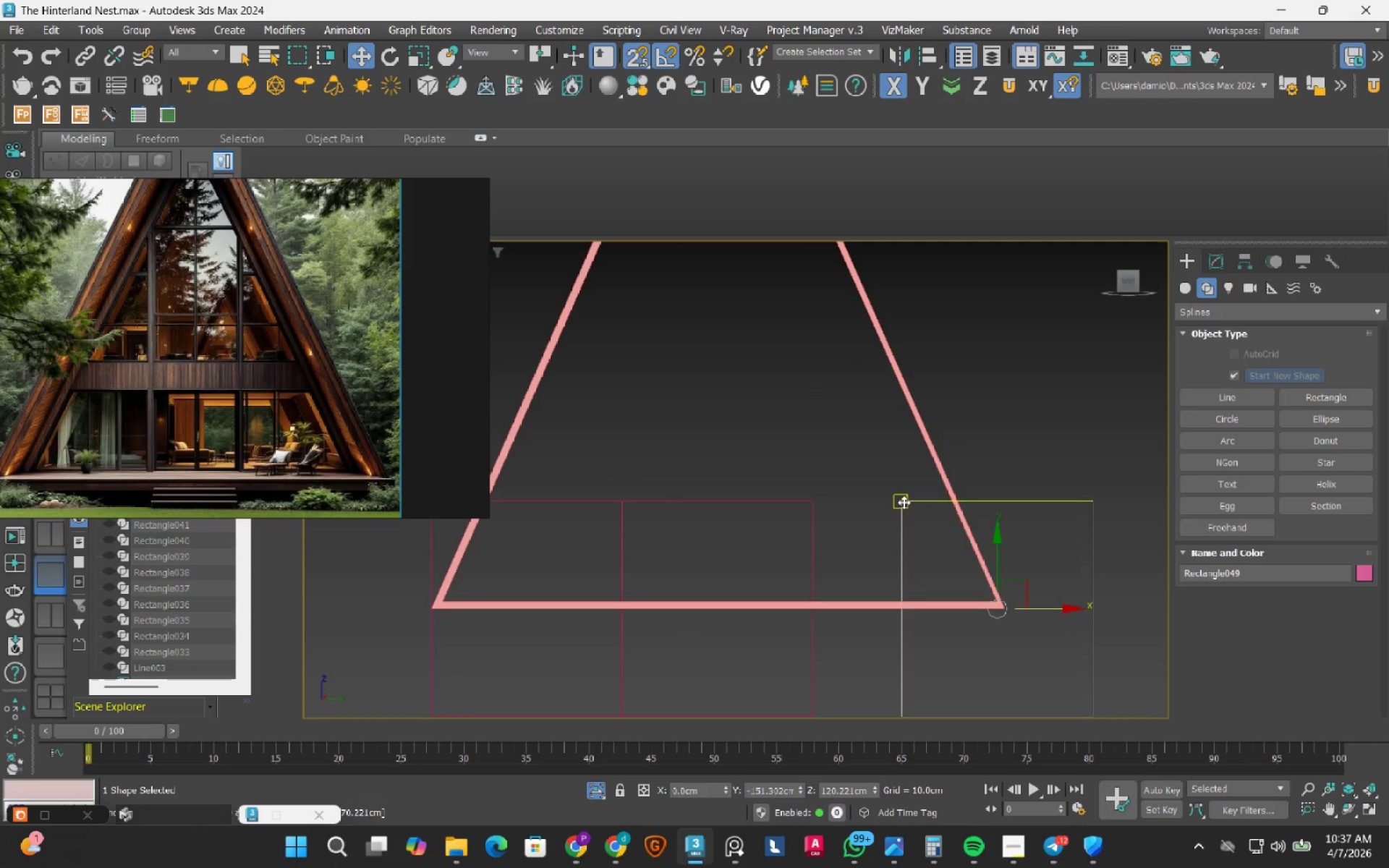 
left_click_drag(start_coordinate=[904, 502], to_coordinate=[815, 507])
 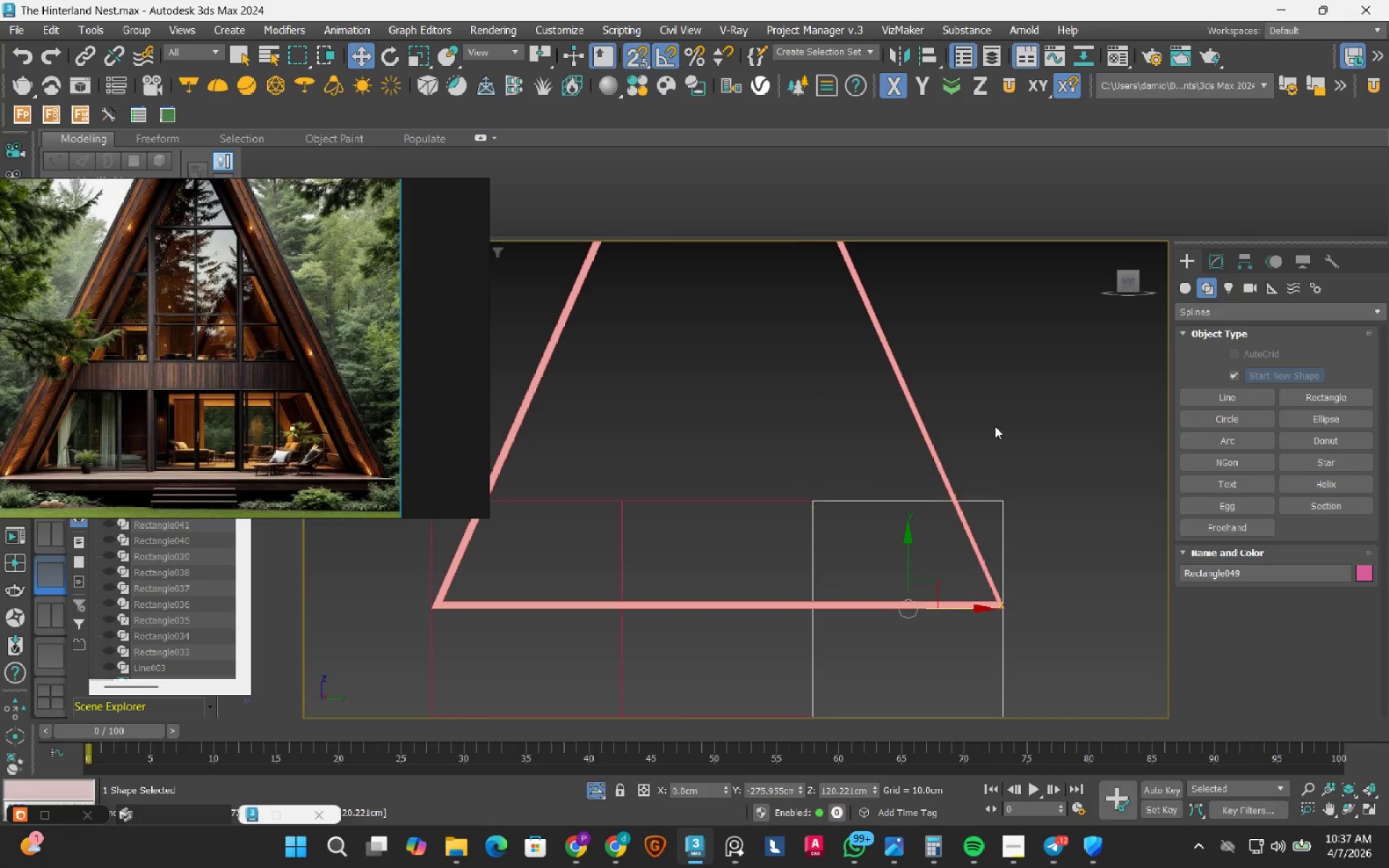 
left_click([1013, 414])
 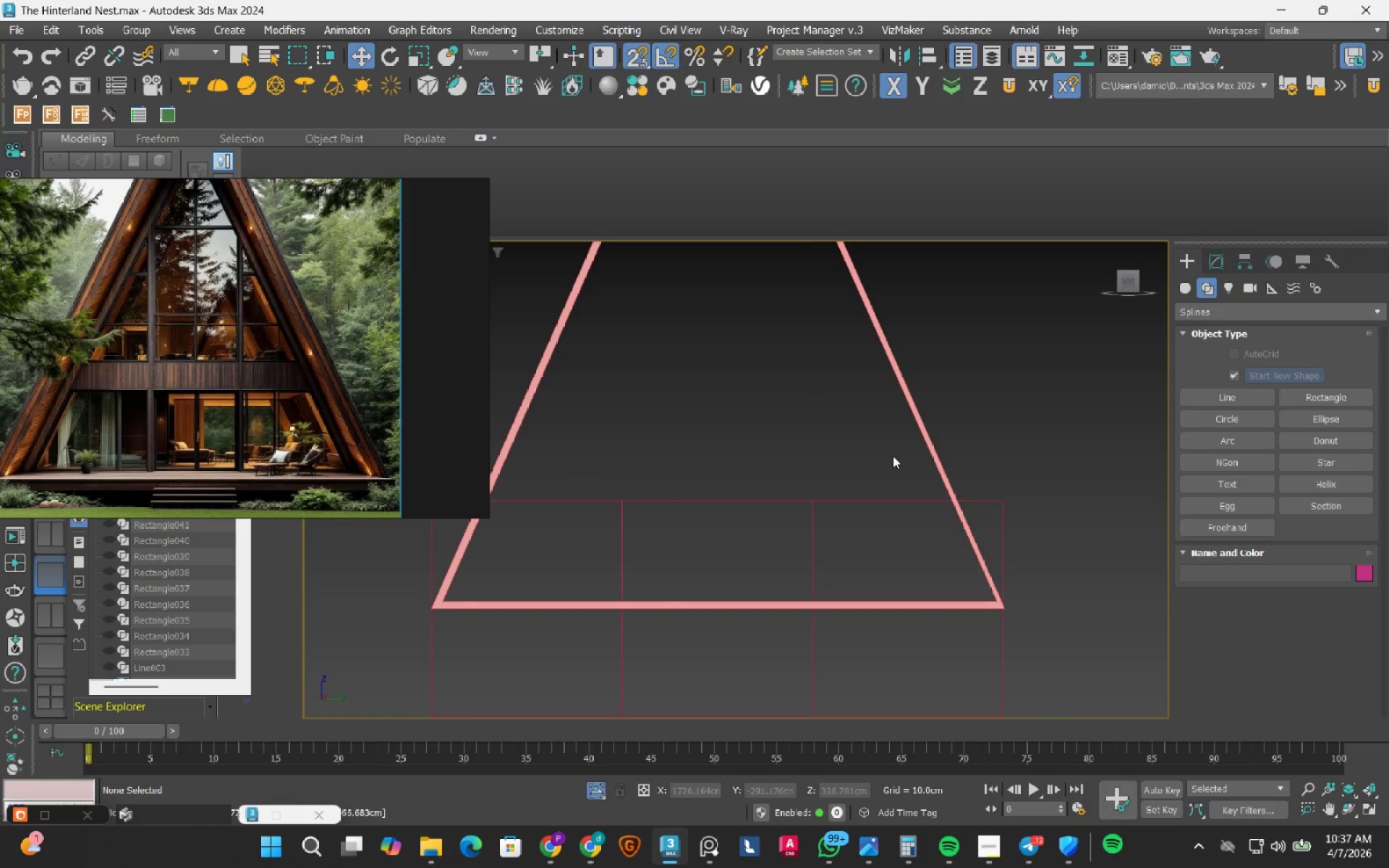 
scroll: coordinate [888, 458], scroll_direction: down, amount: 1.0
 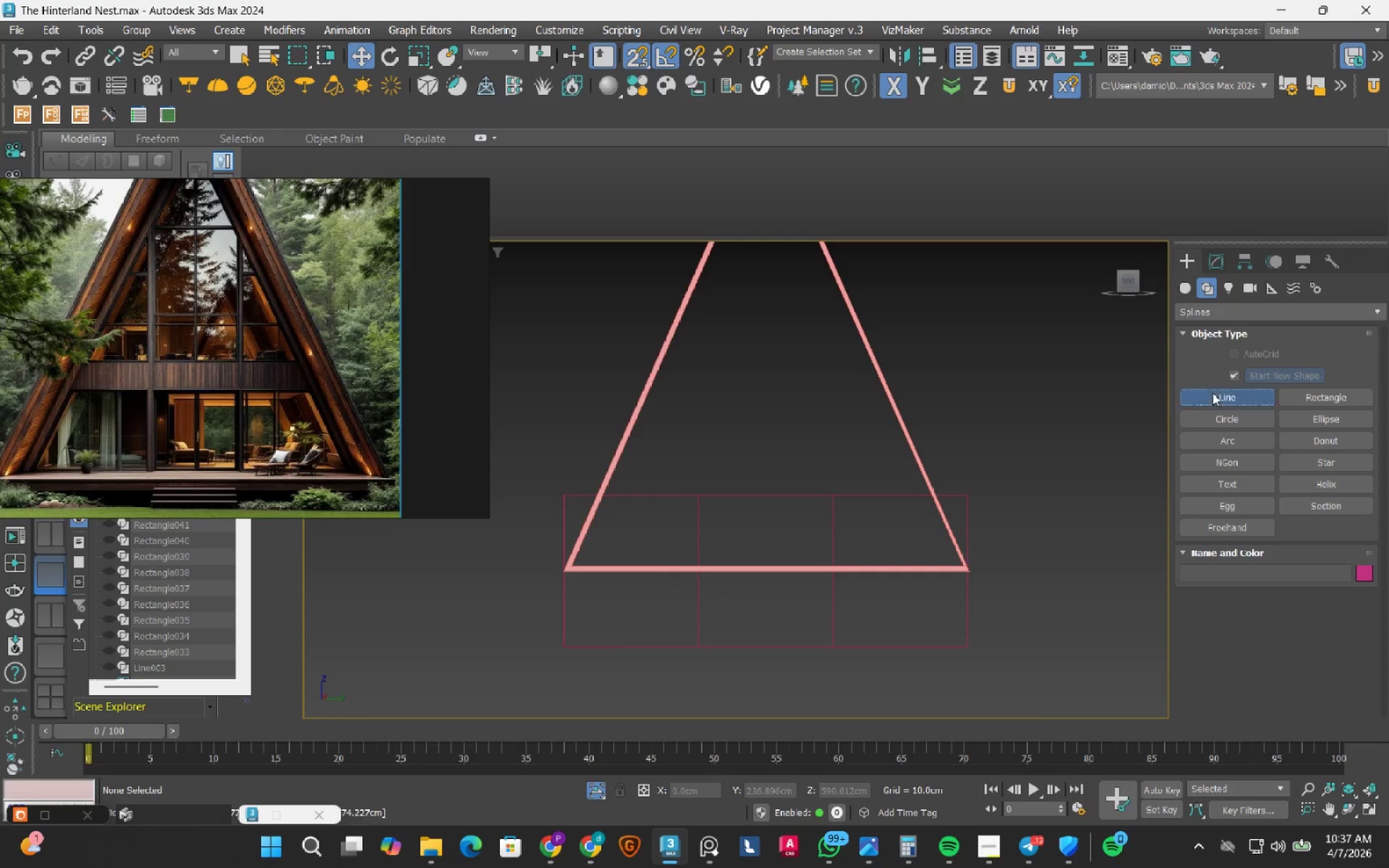 
scroll: coordinate [708, 527], scroll_direction: up, amount: 3.0
 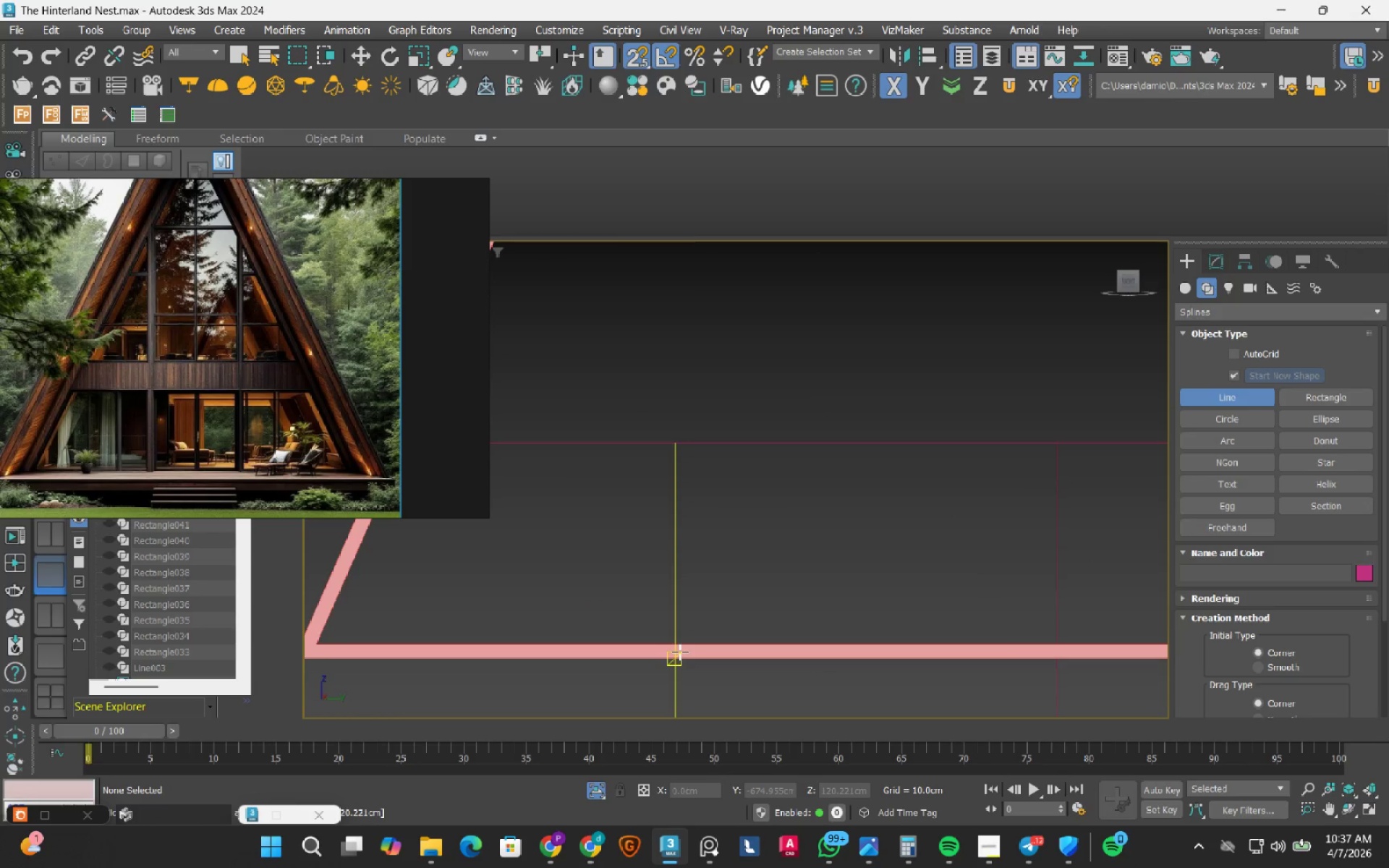 
left_click([680, 652])
 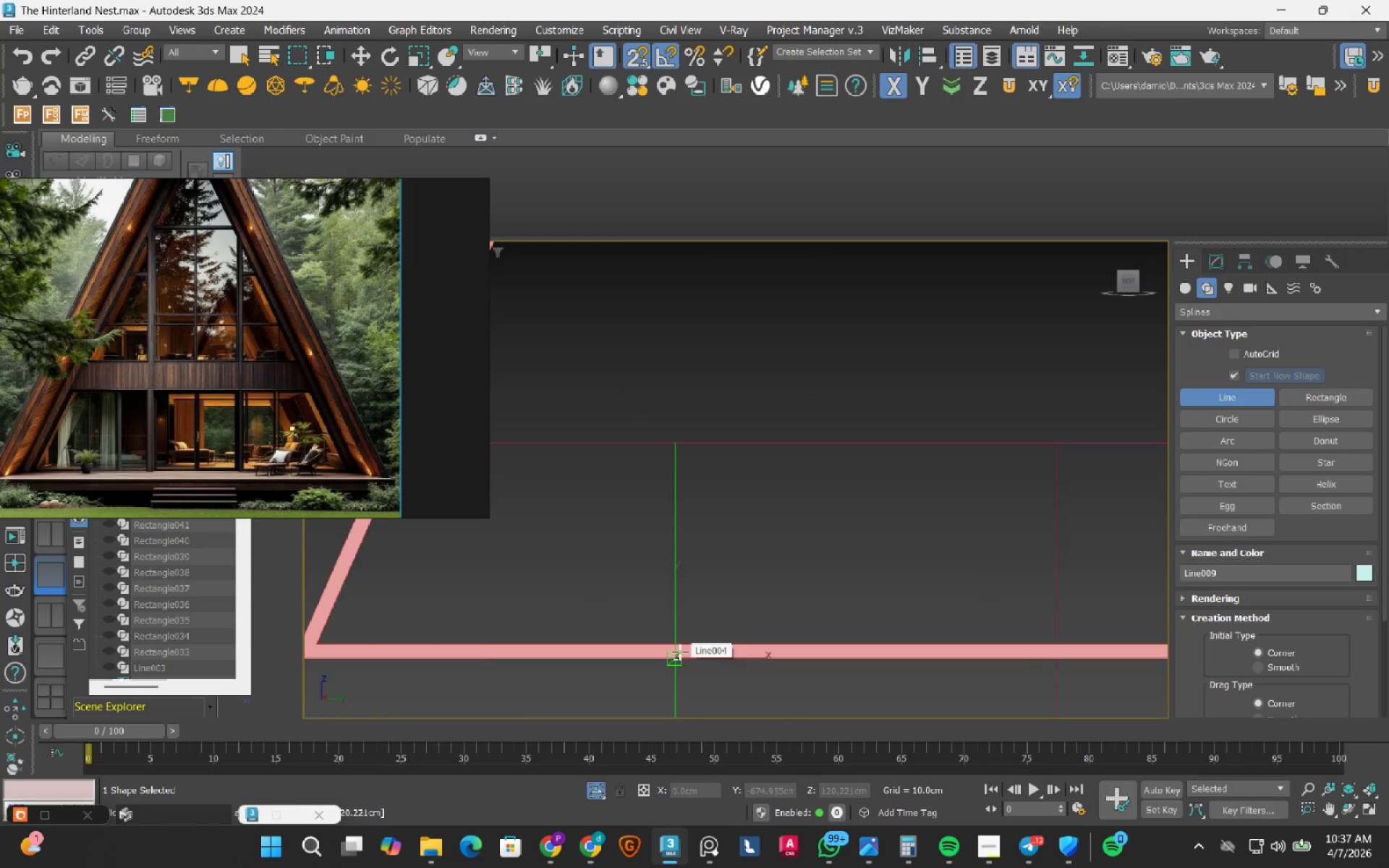 
scroll: coordinate [680, 652], scroll_direction: down, amount: 3.0
 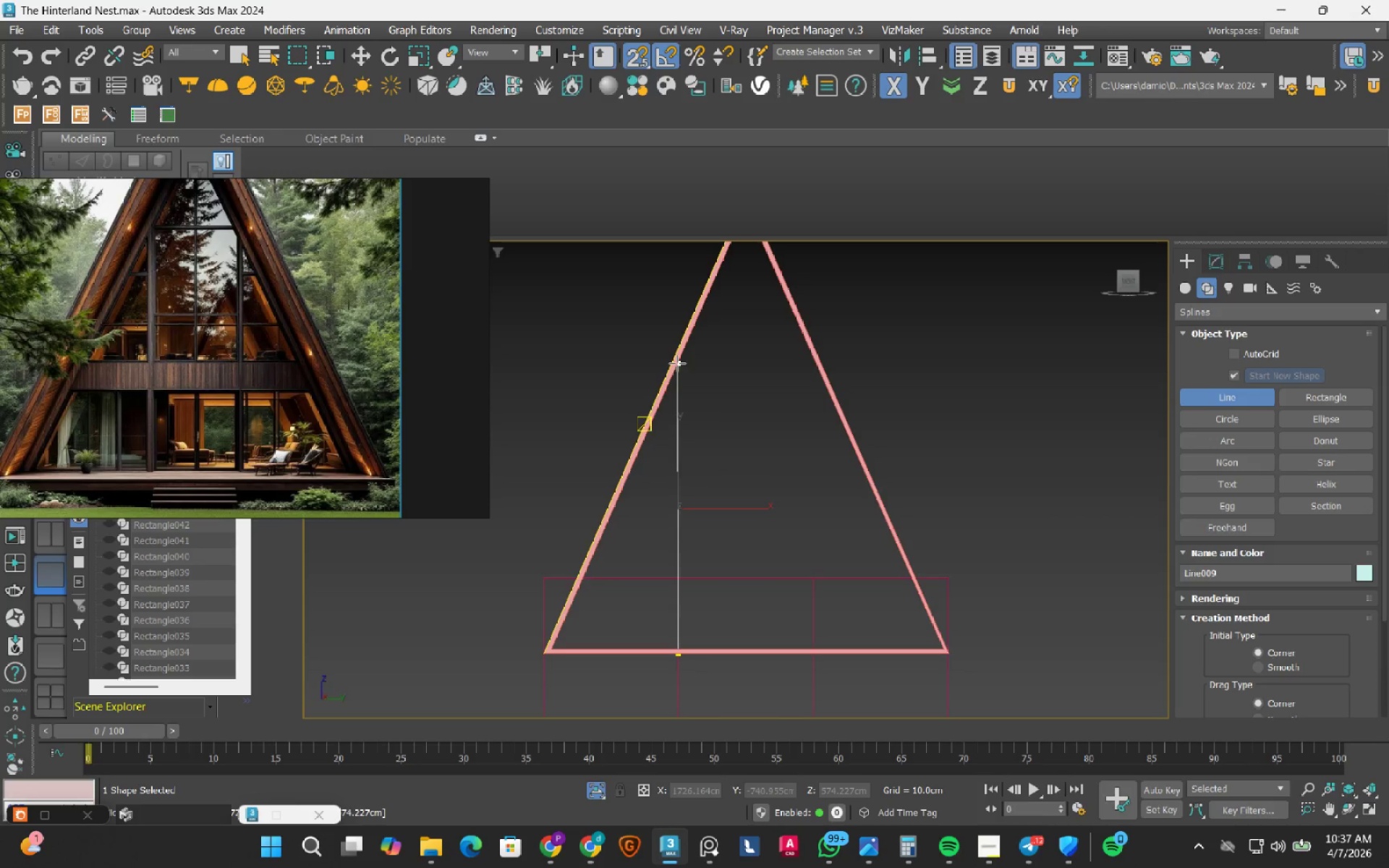 
hold_key(key=ShiftLeft, duration=1.5)
 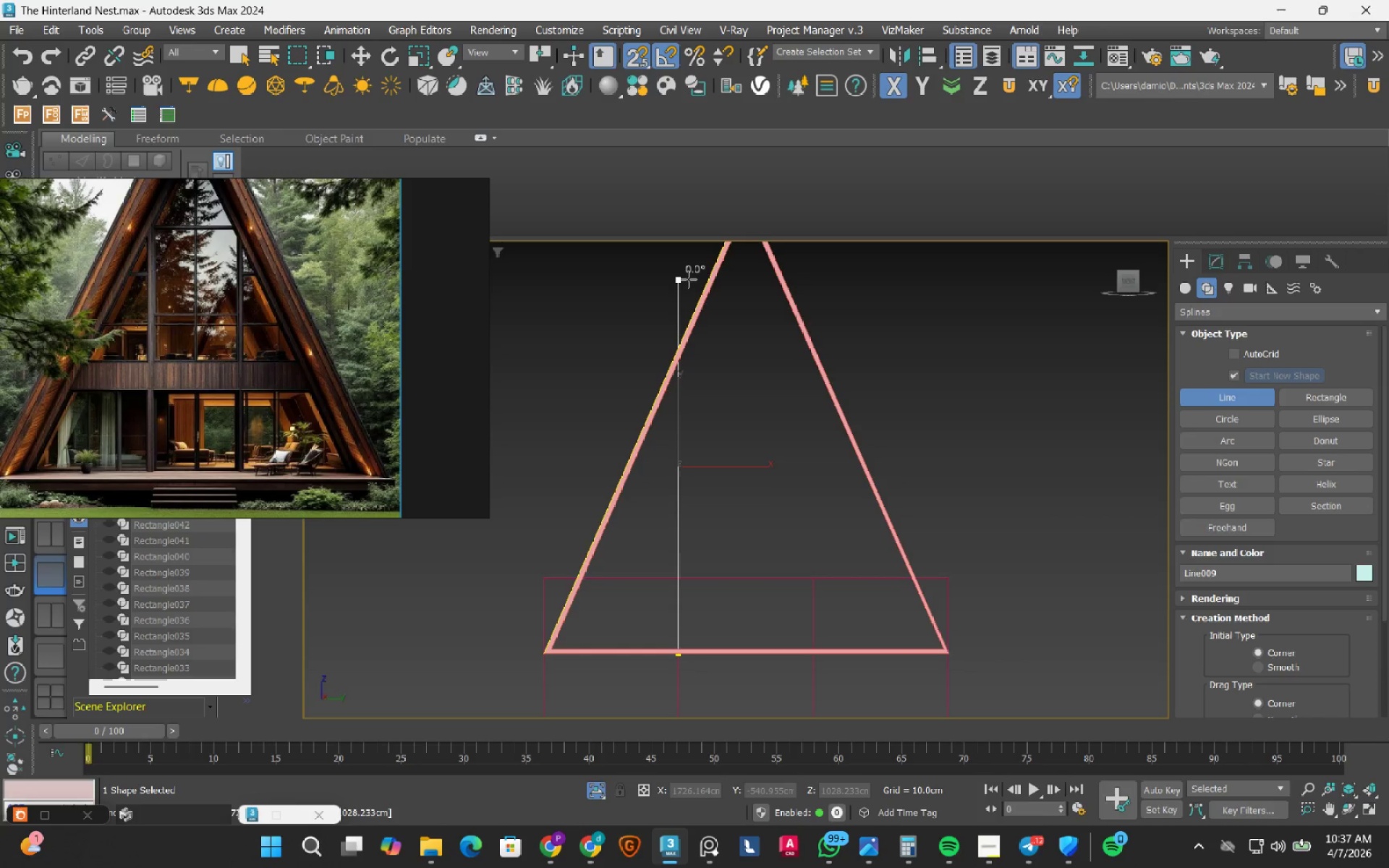 
hold_key(key=ShiftLeft, duration=1.5)
 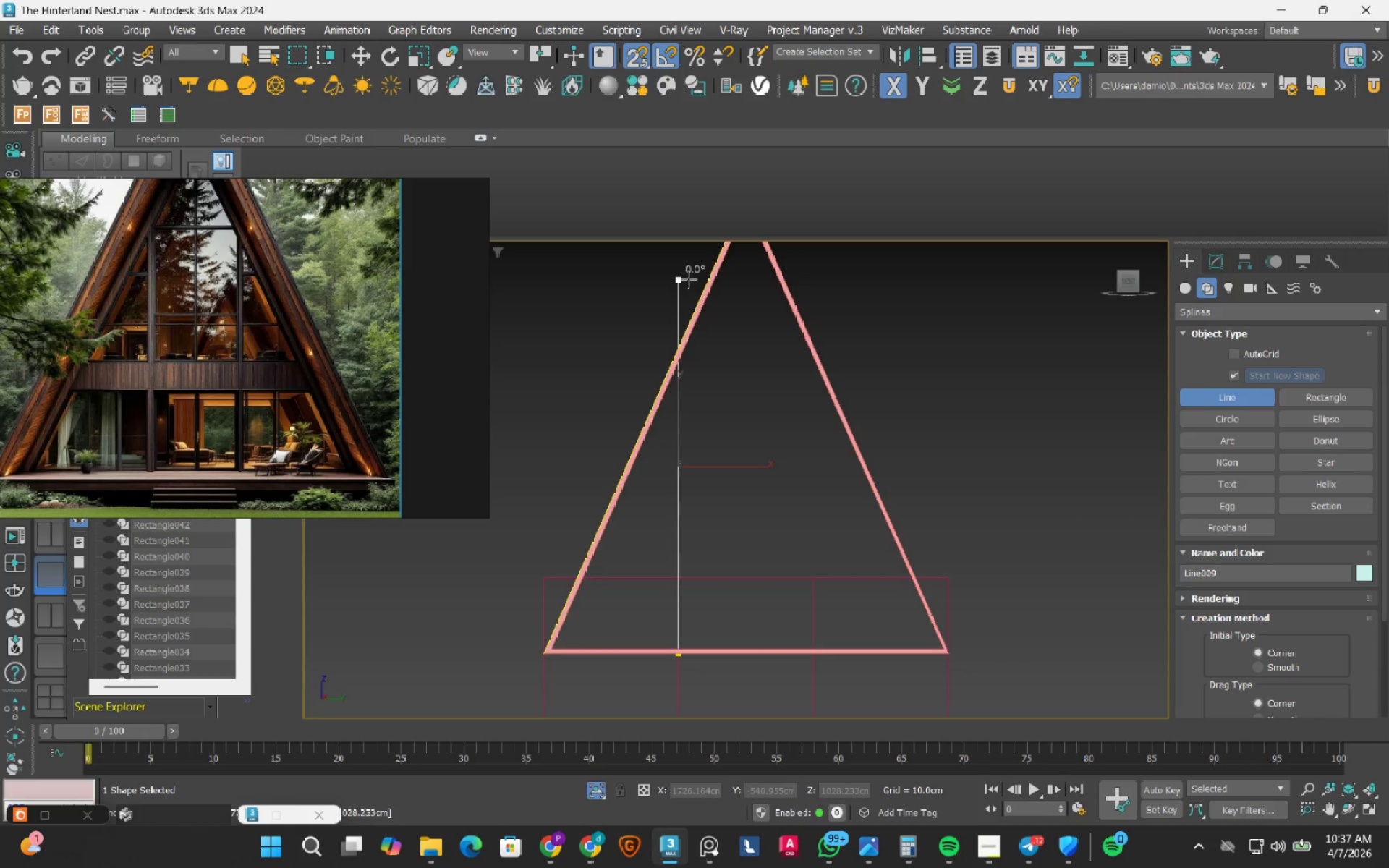 
hold_key(key=ShiftLeft, duration=1.45)
 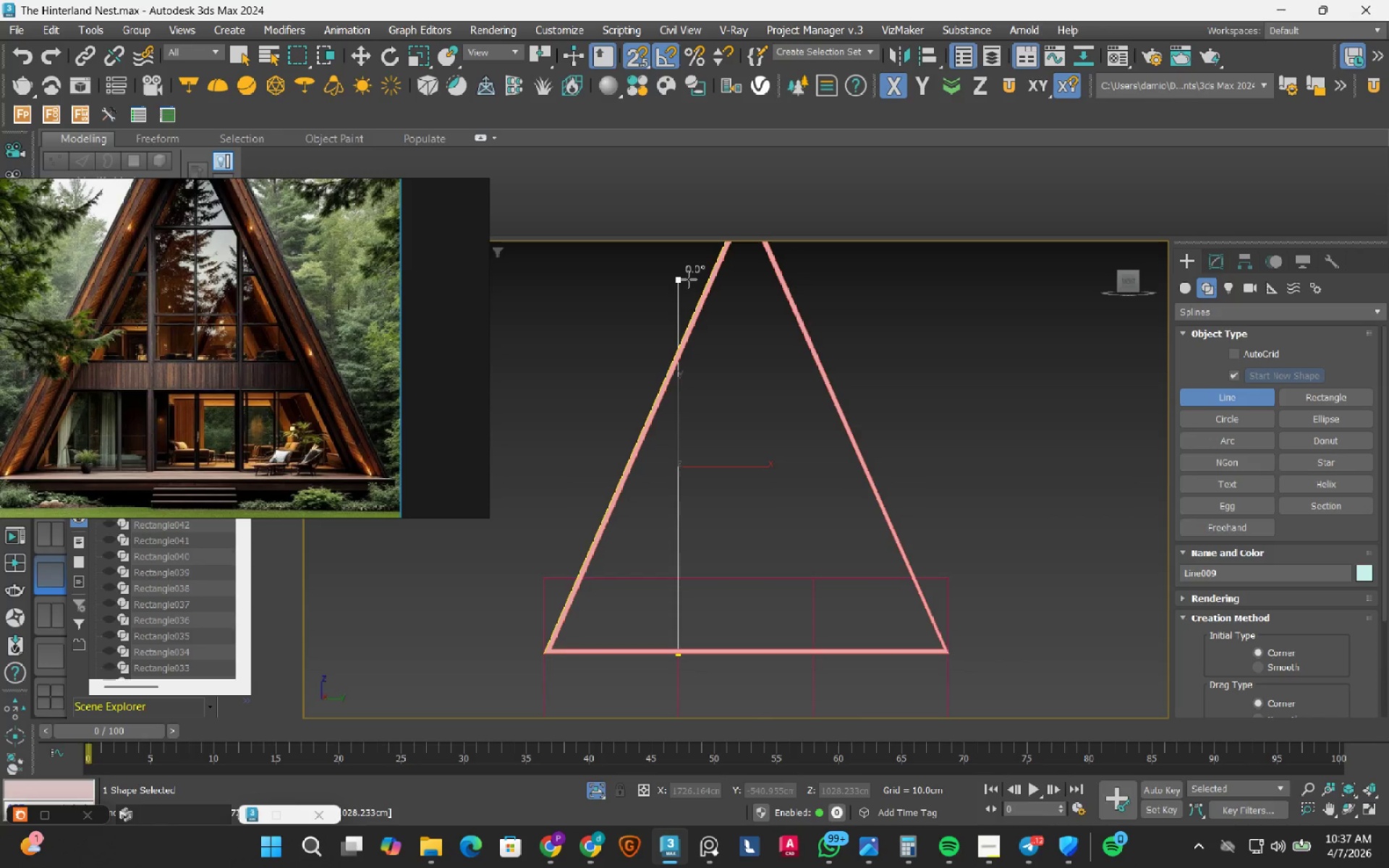 
key(Escape)
 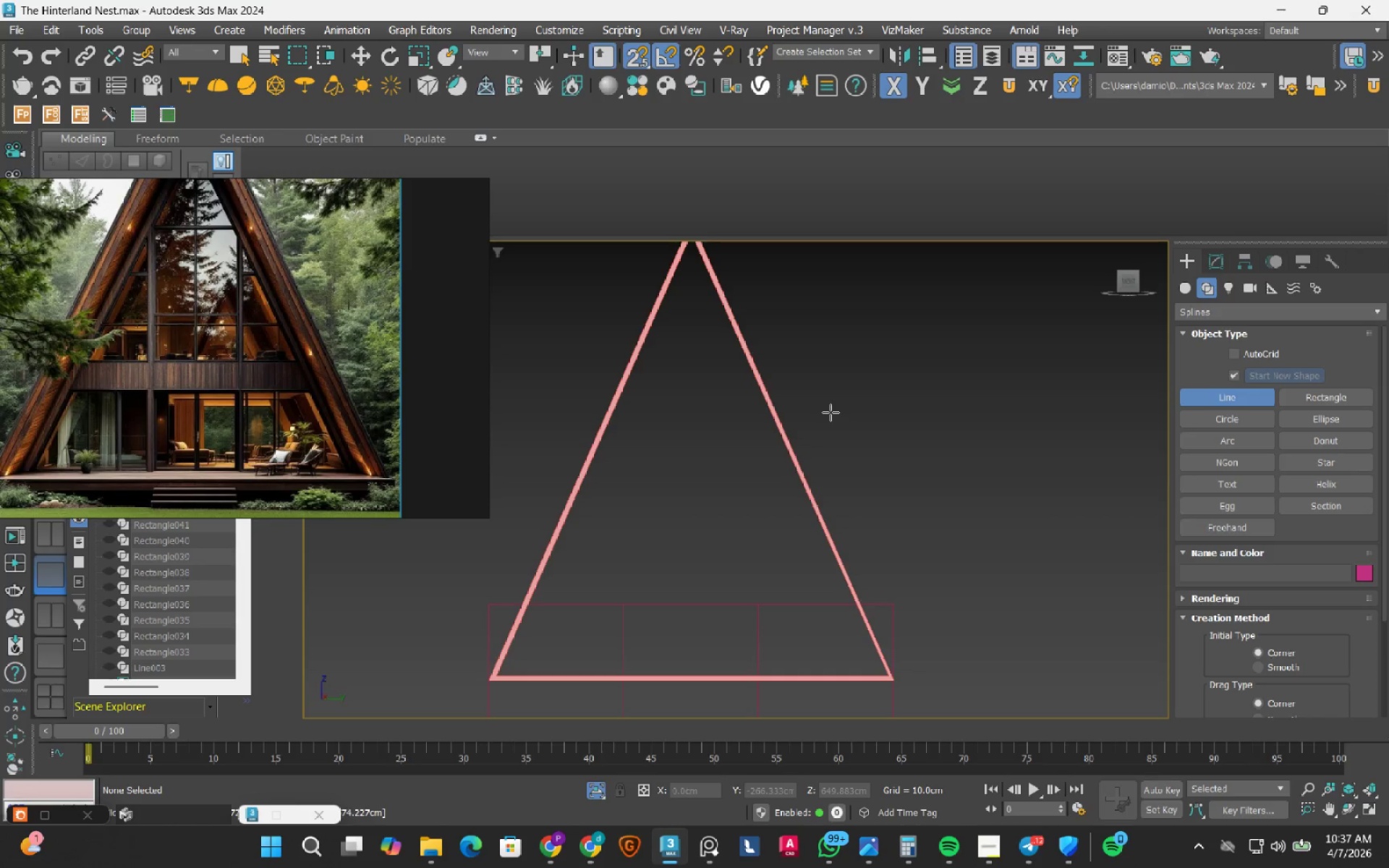 
left_click([1332, 397])
 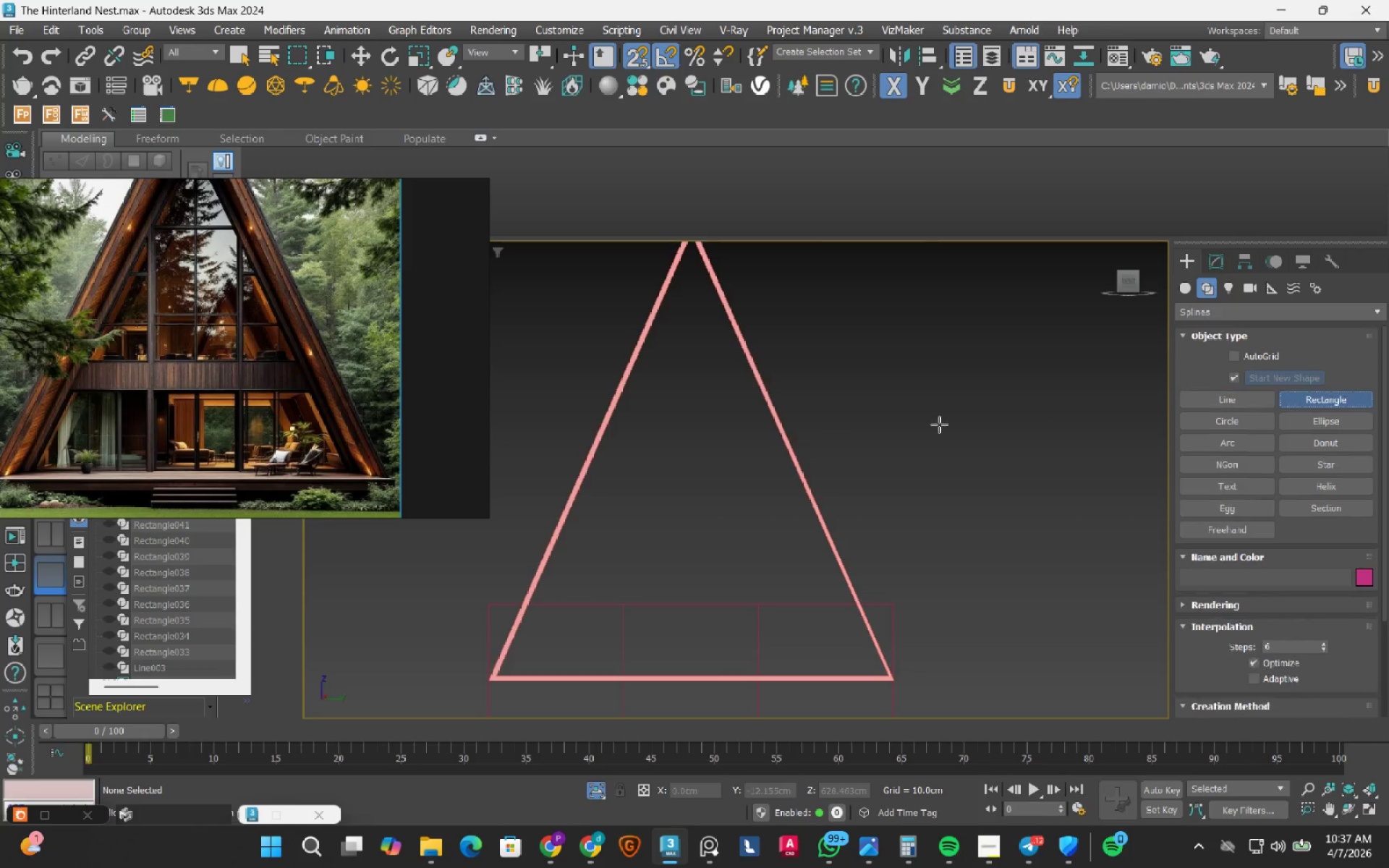 
scroll: coordinate [926, 426], scroll_direction: down, amount: 1.0
 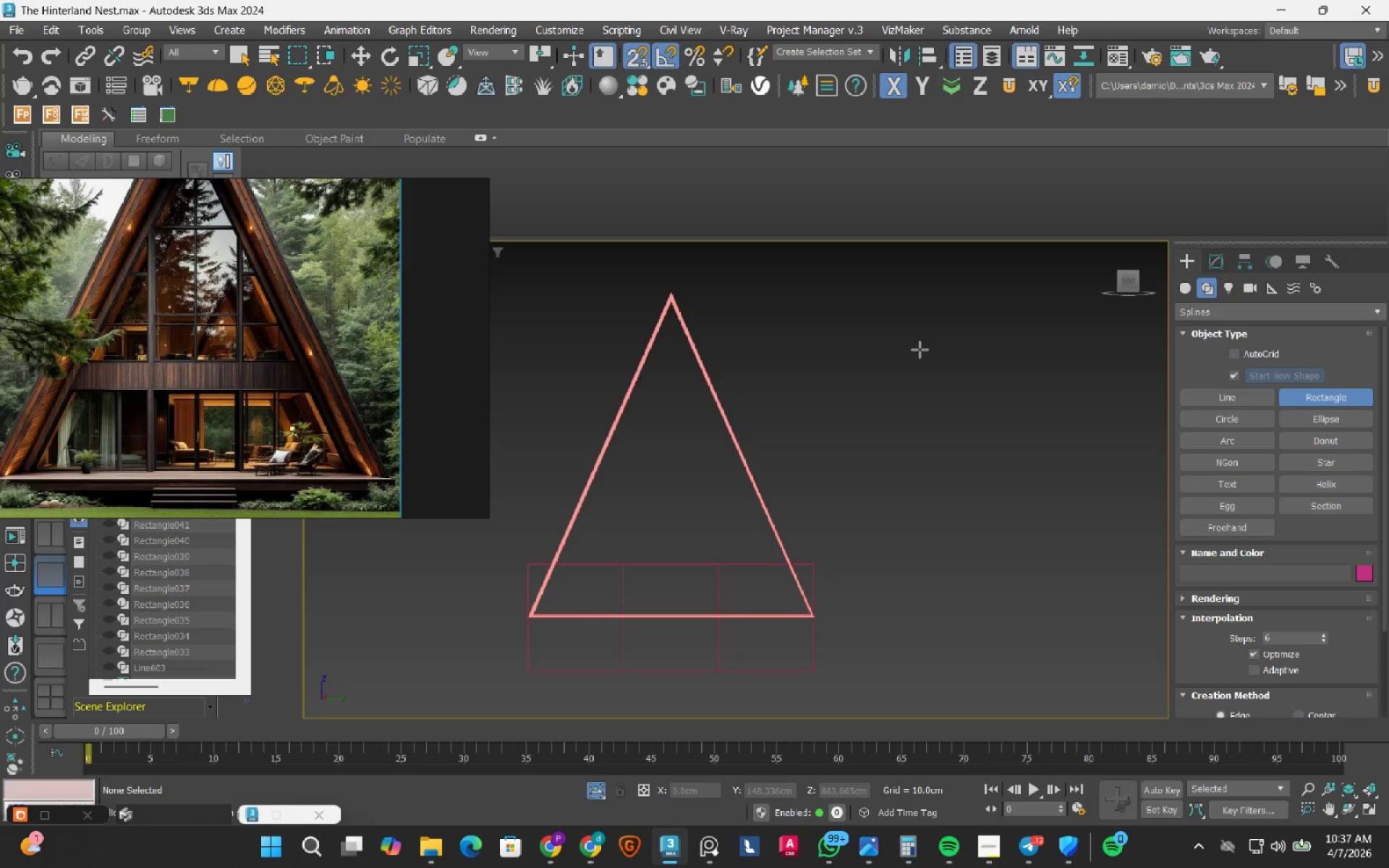 
left_click_drag(start_coordinate=[923, 333], to_coordinate=[953, 646])
 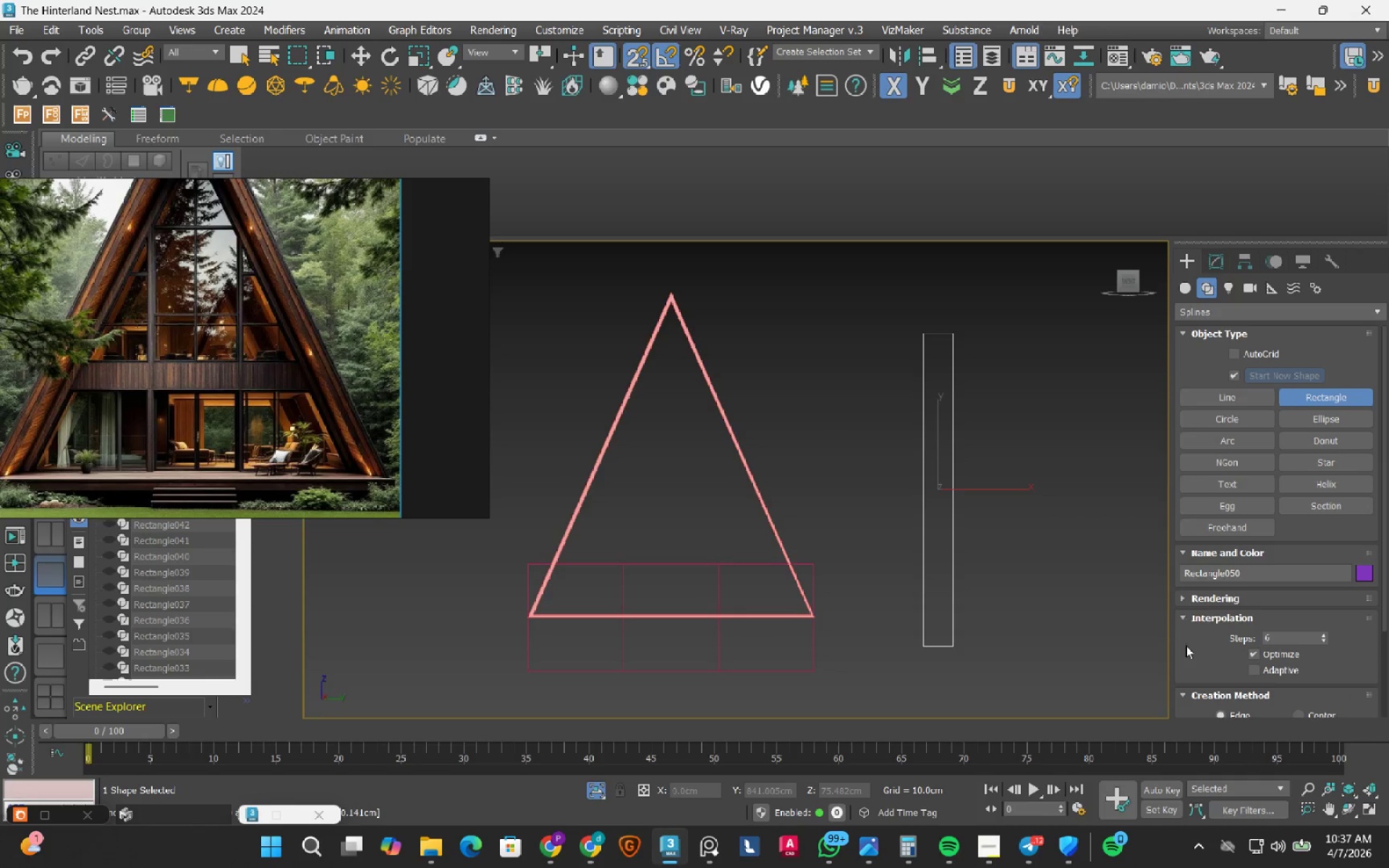 
scroll: coordinate [1191, 649], scroll_direction: down, amount: 7.0
 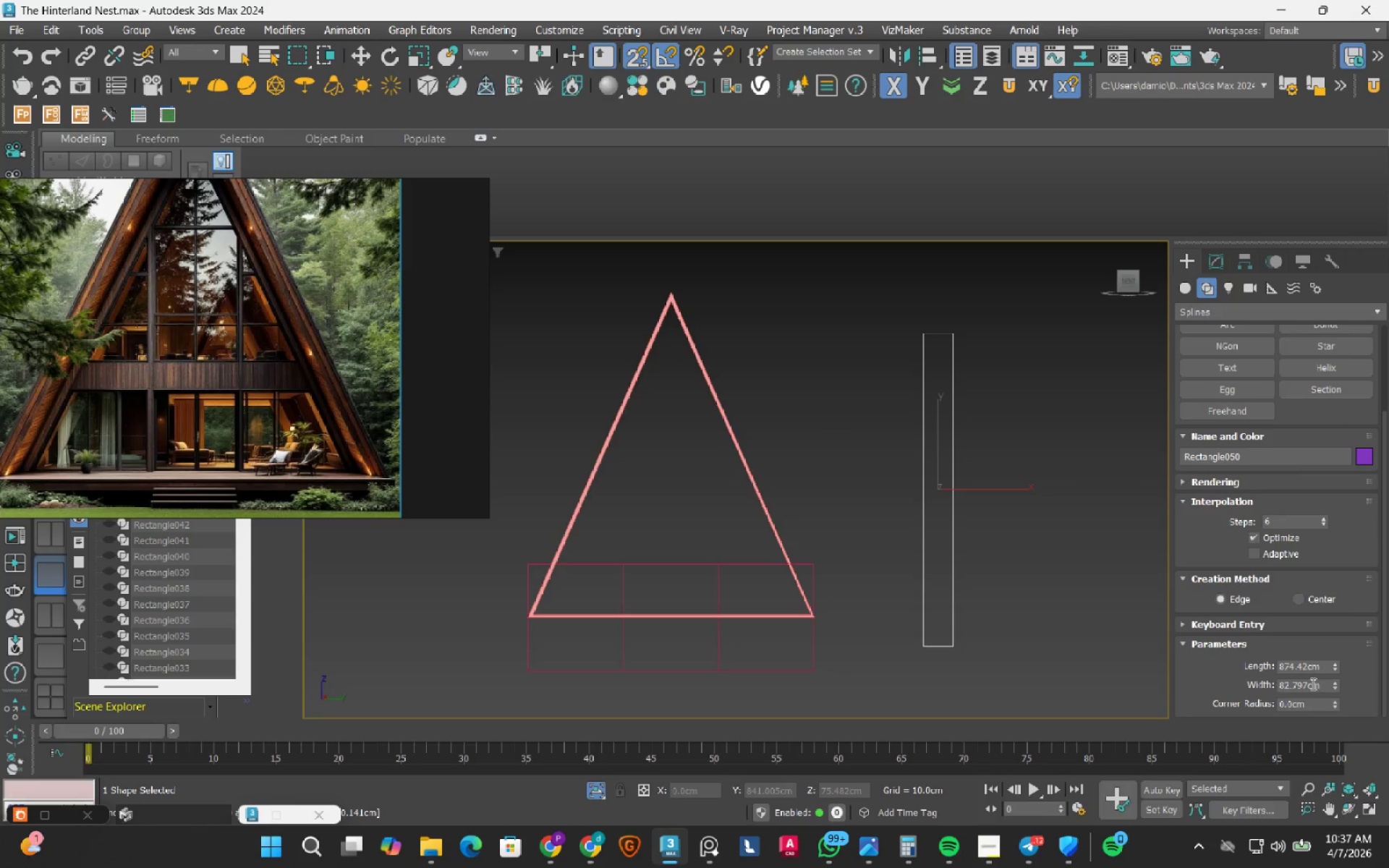 
double_click([1312, 684])
 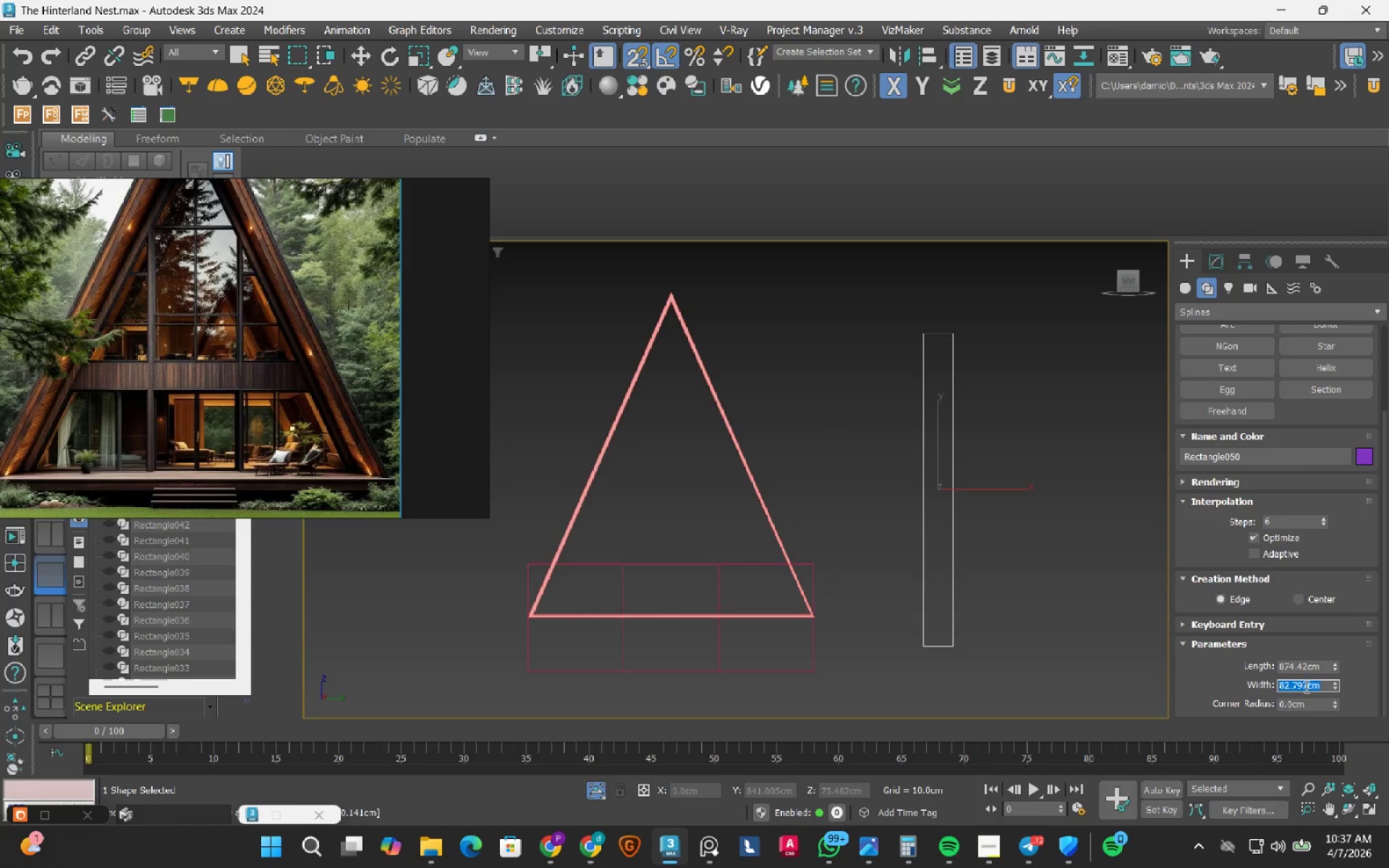 
key(Numpad1)
 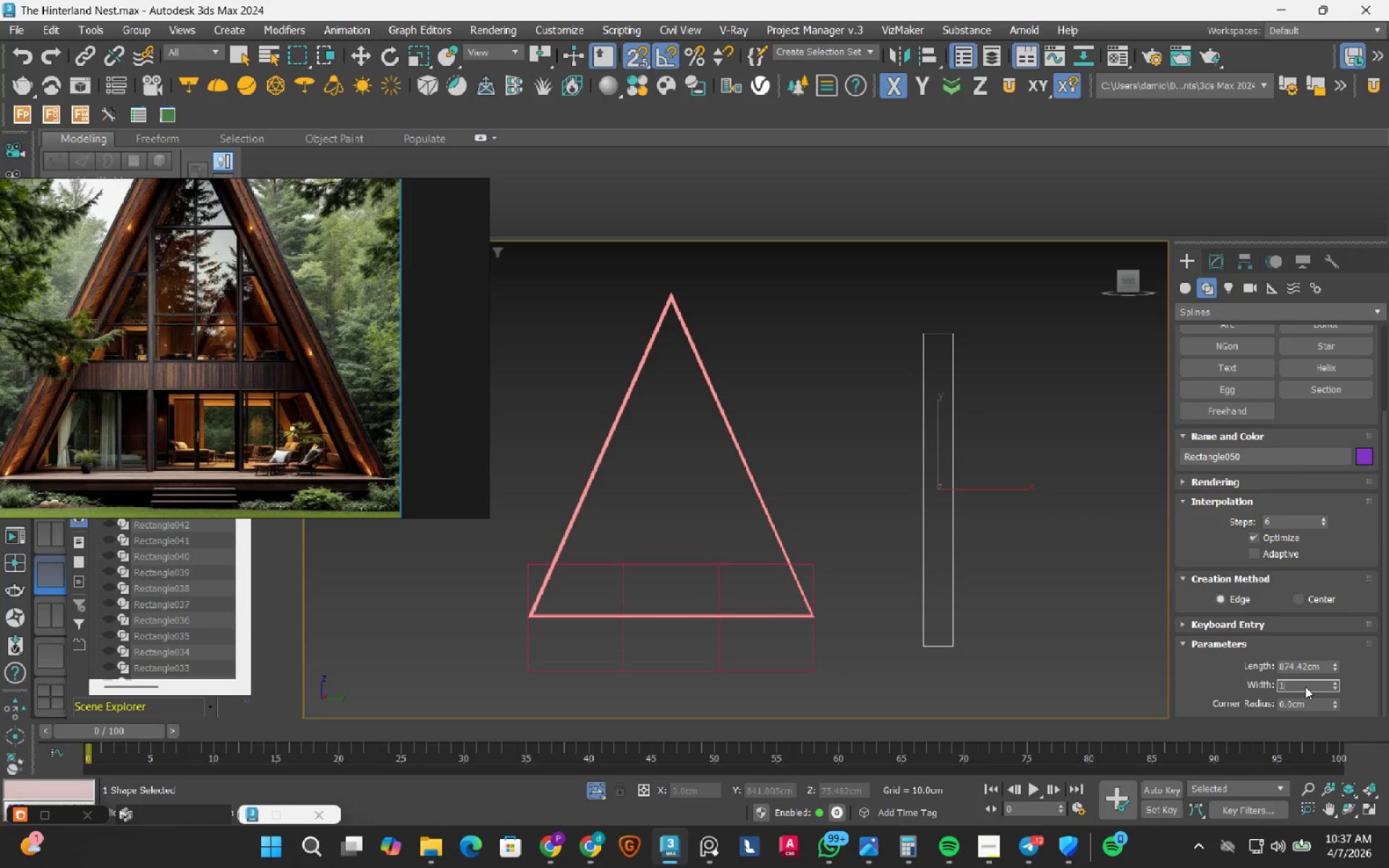 
key(Numpad0)
 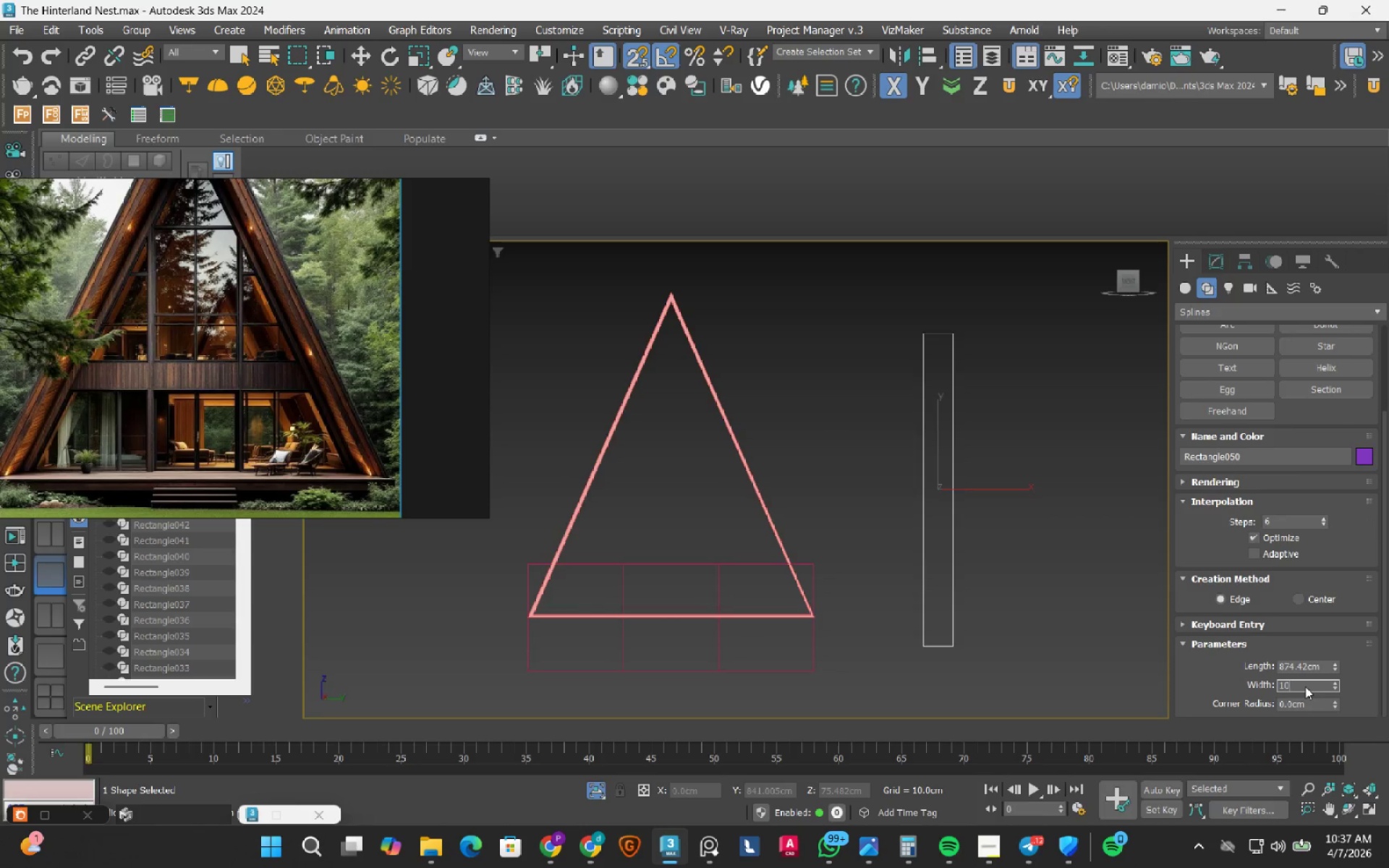 
key(NumpadEnter)
 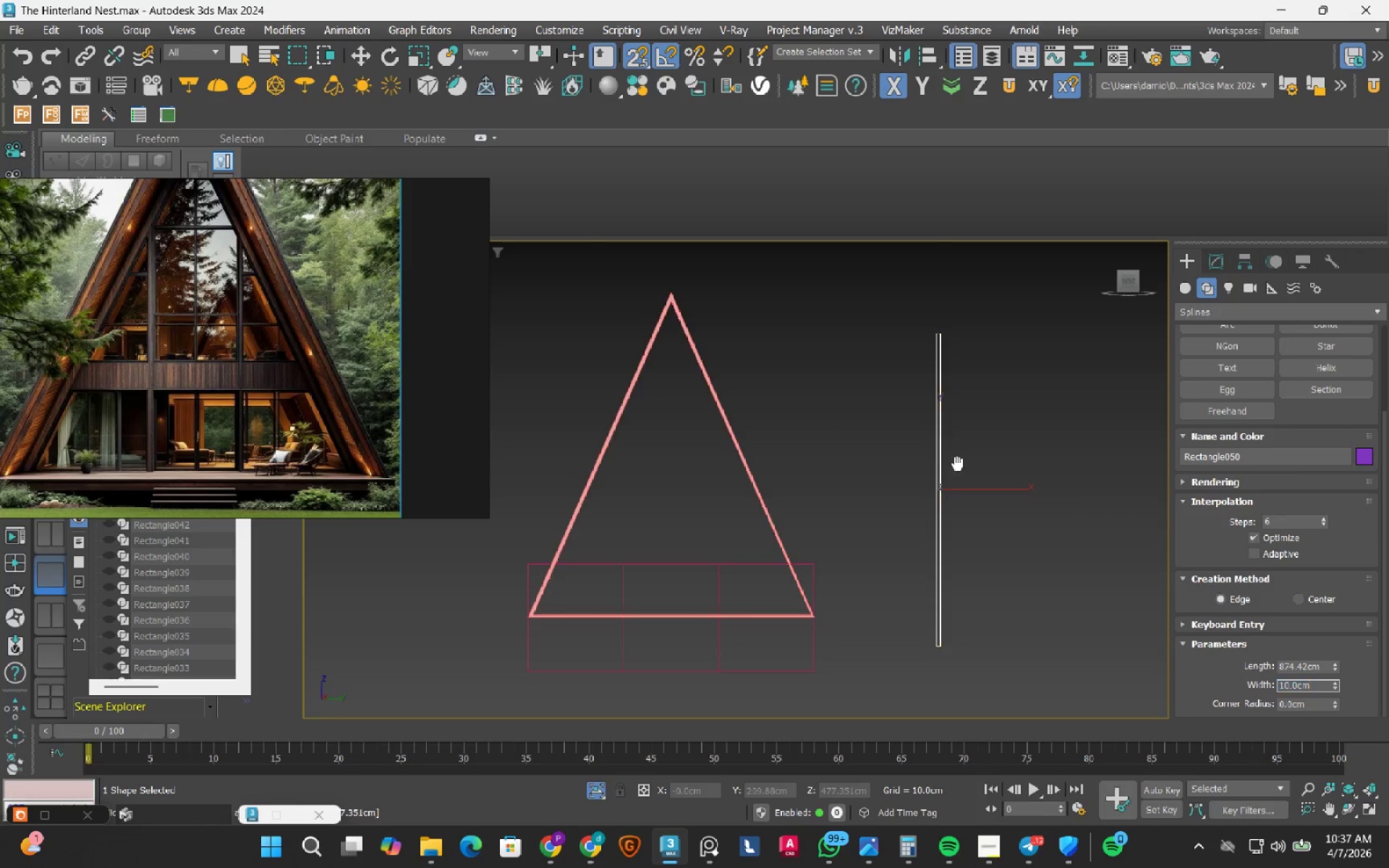 
key(W)
 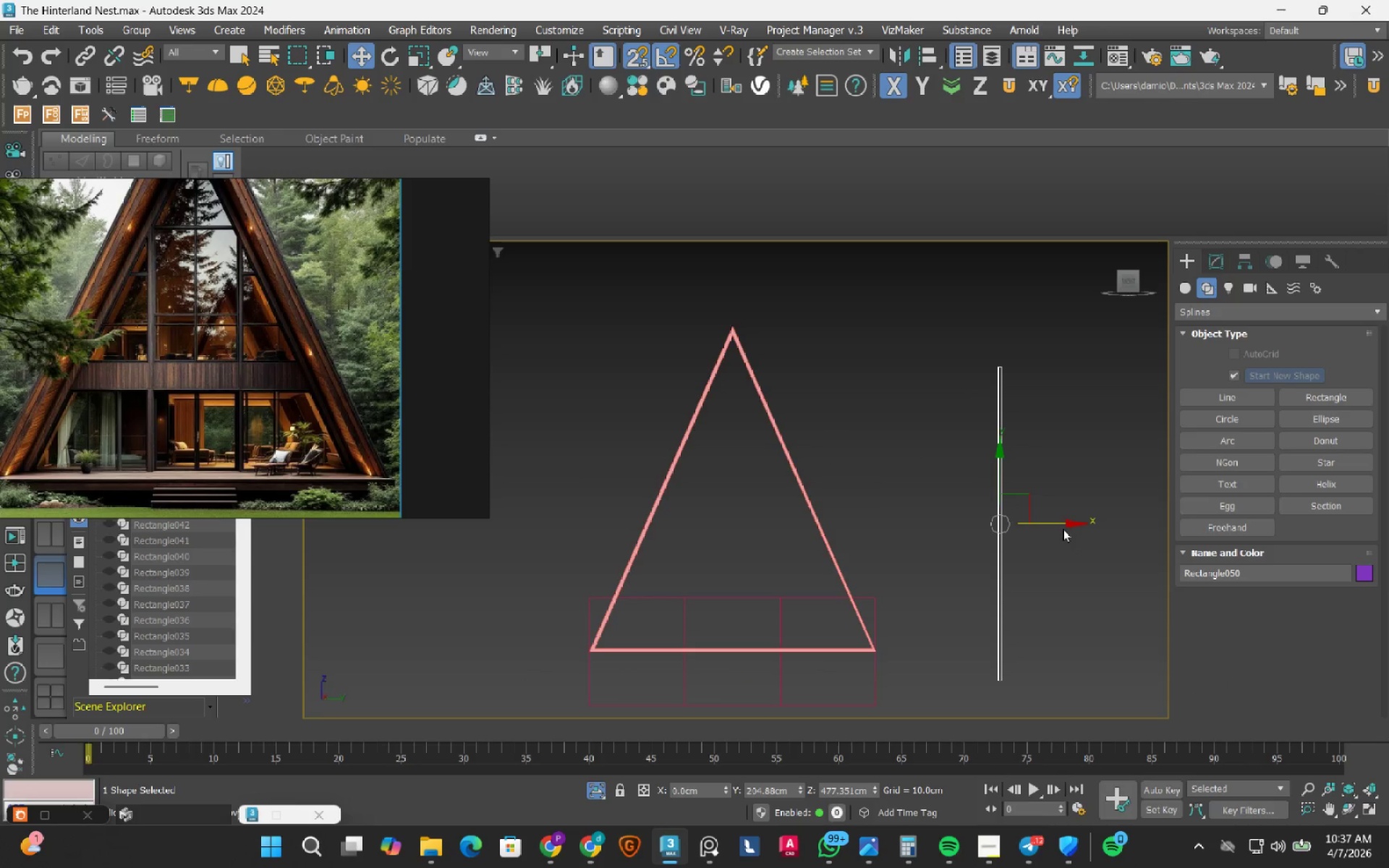 
left_click_drag(start_coordinate=[1060, 526], to_coordinate=[685, 601])
 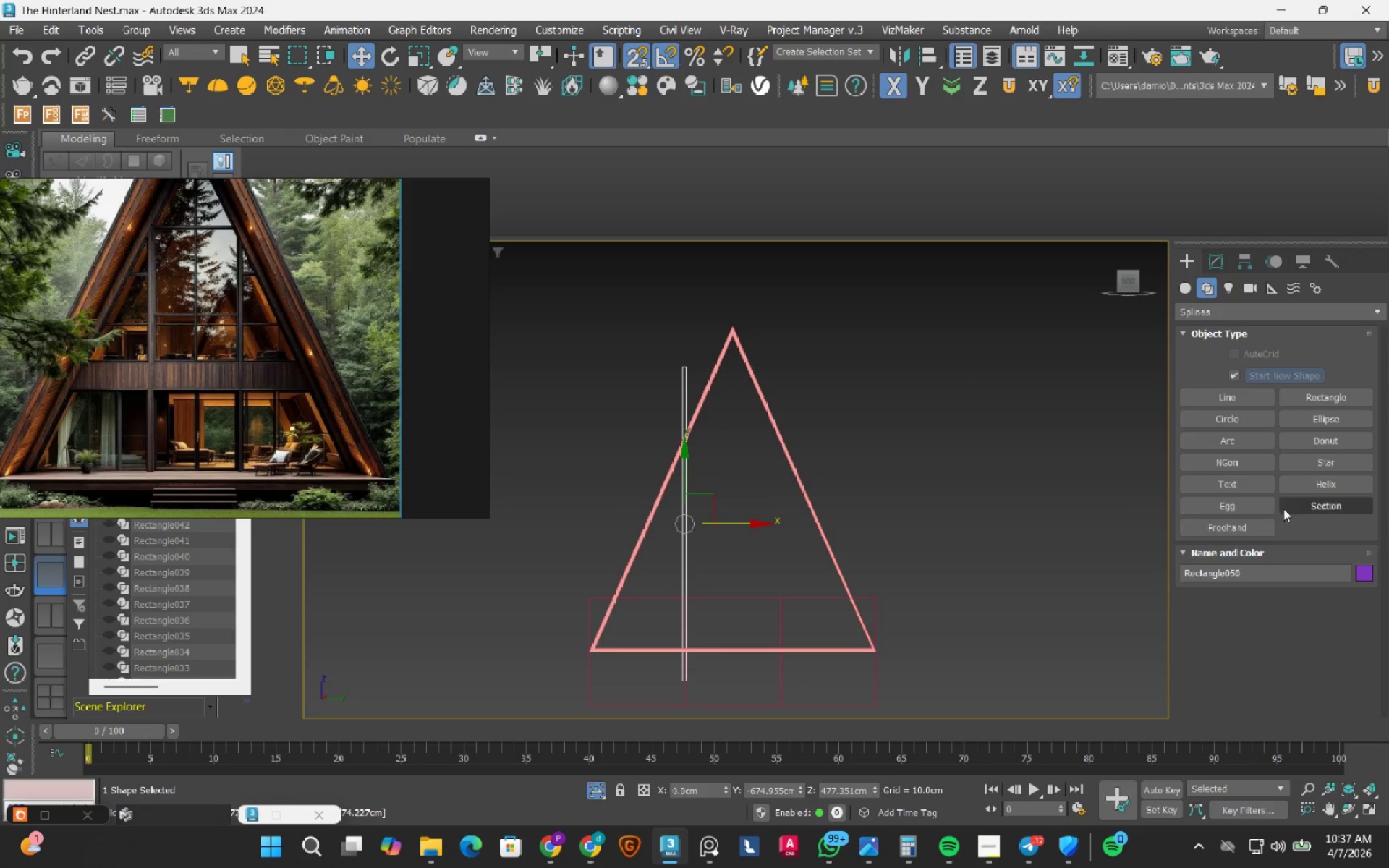 
left_click_drag(start_coordinate=[1307, 392], to_coordinate=[1293, 406])
 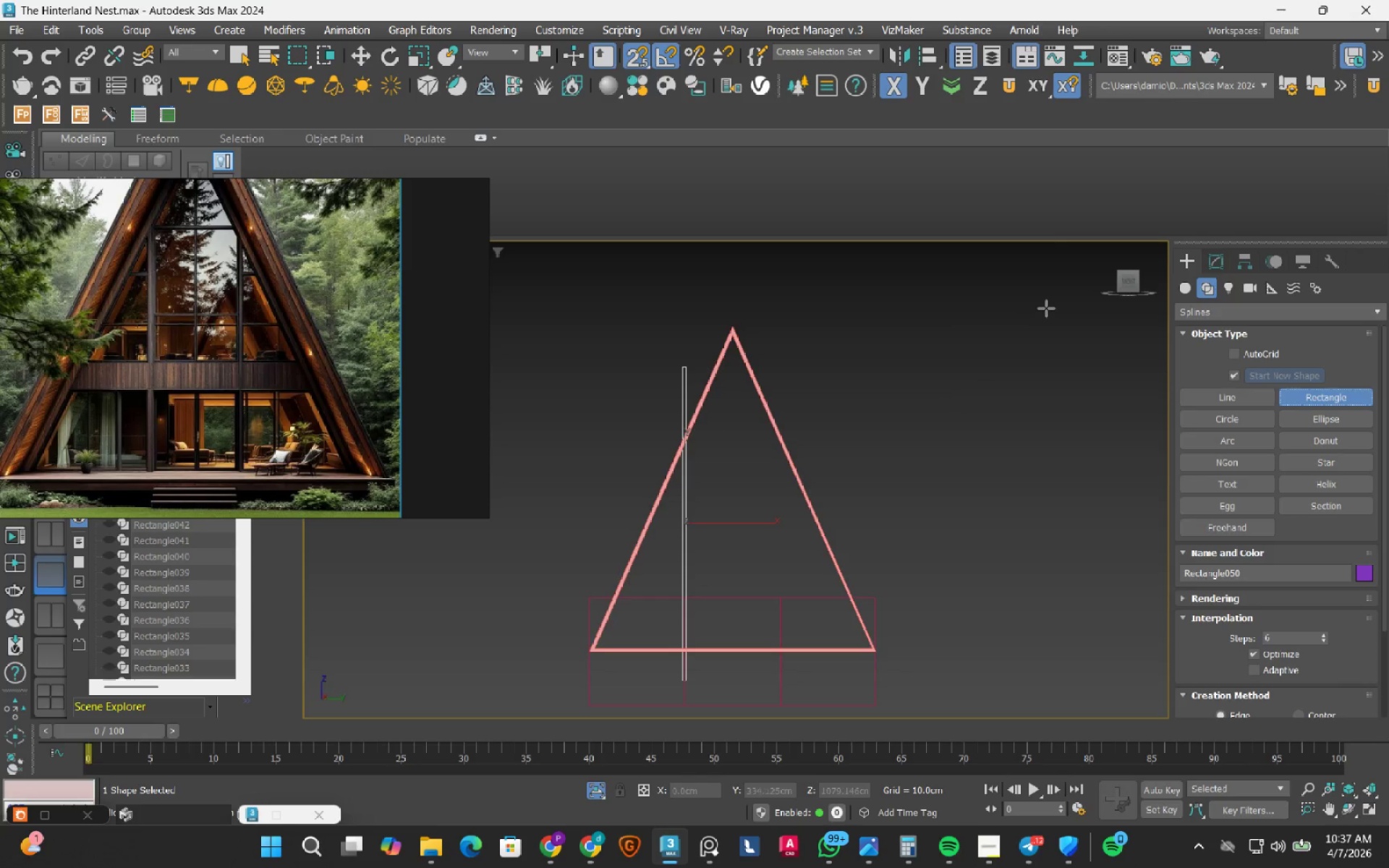 
left_click_drag(start_coordinate=[1046, 310], to_coordinate=[970, 695])
 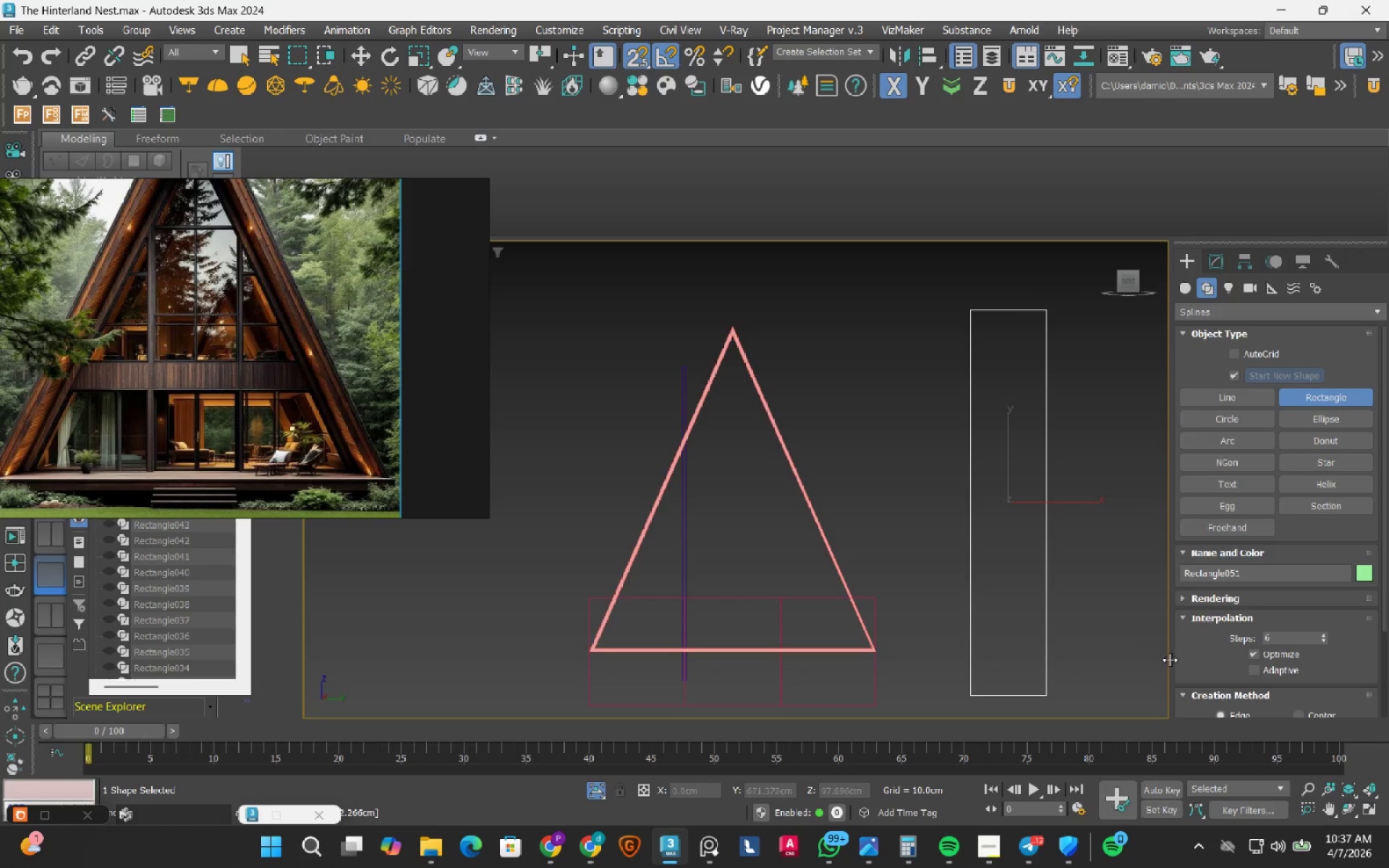 
scroll: coordinate [1192, 668], scroll_direction: down, amount: 7.0
 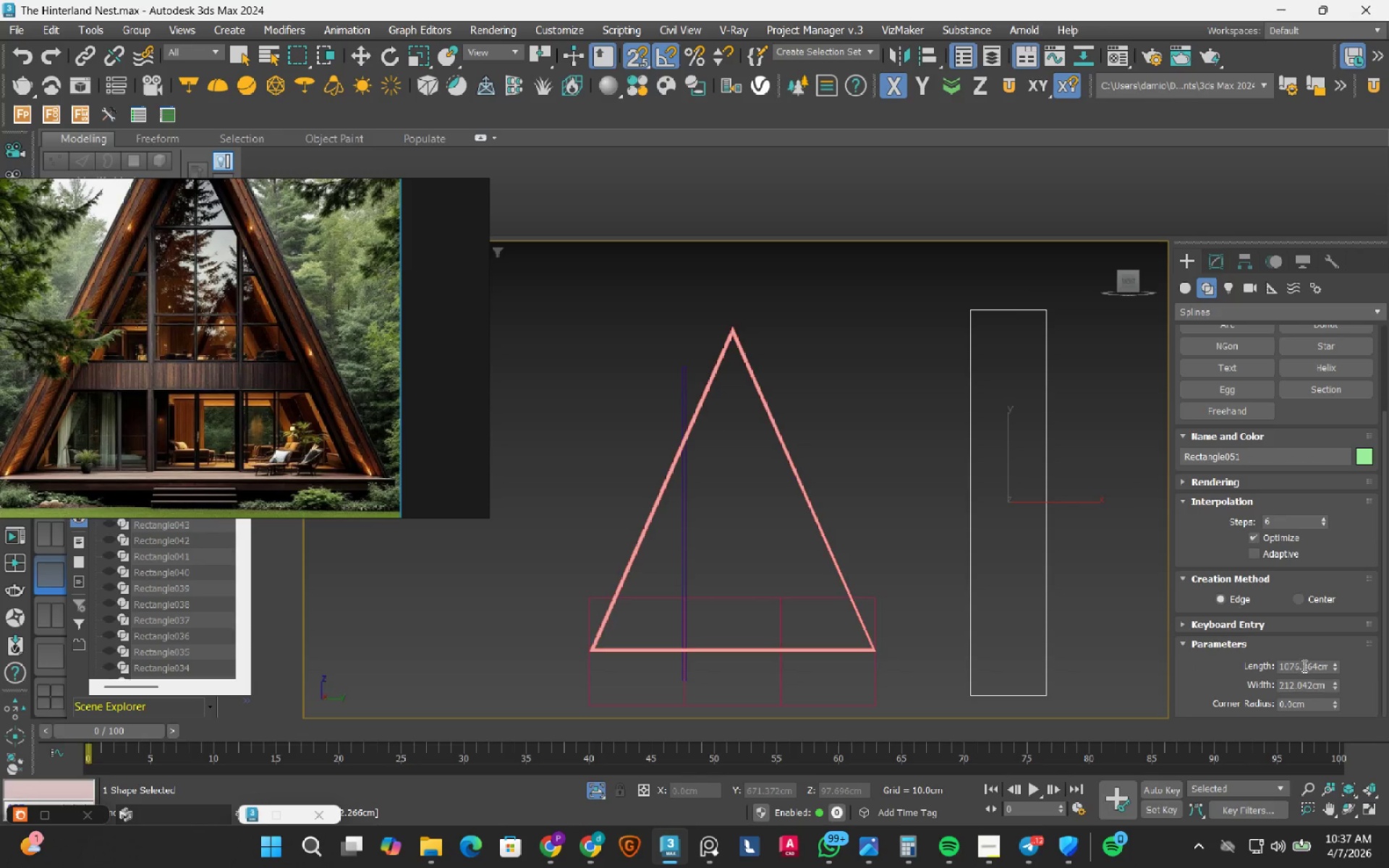 
double_click([1303, 665])
 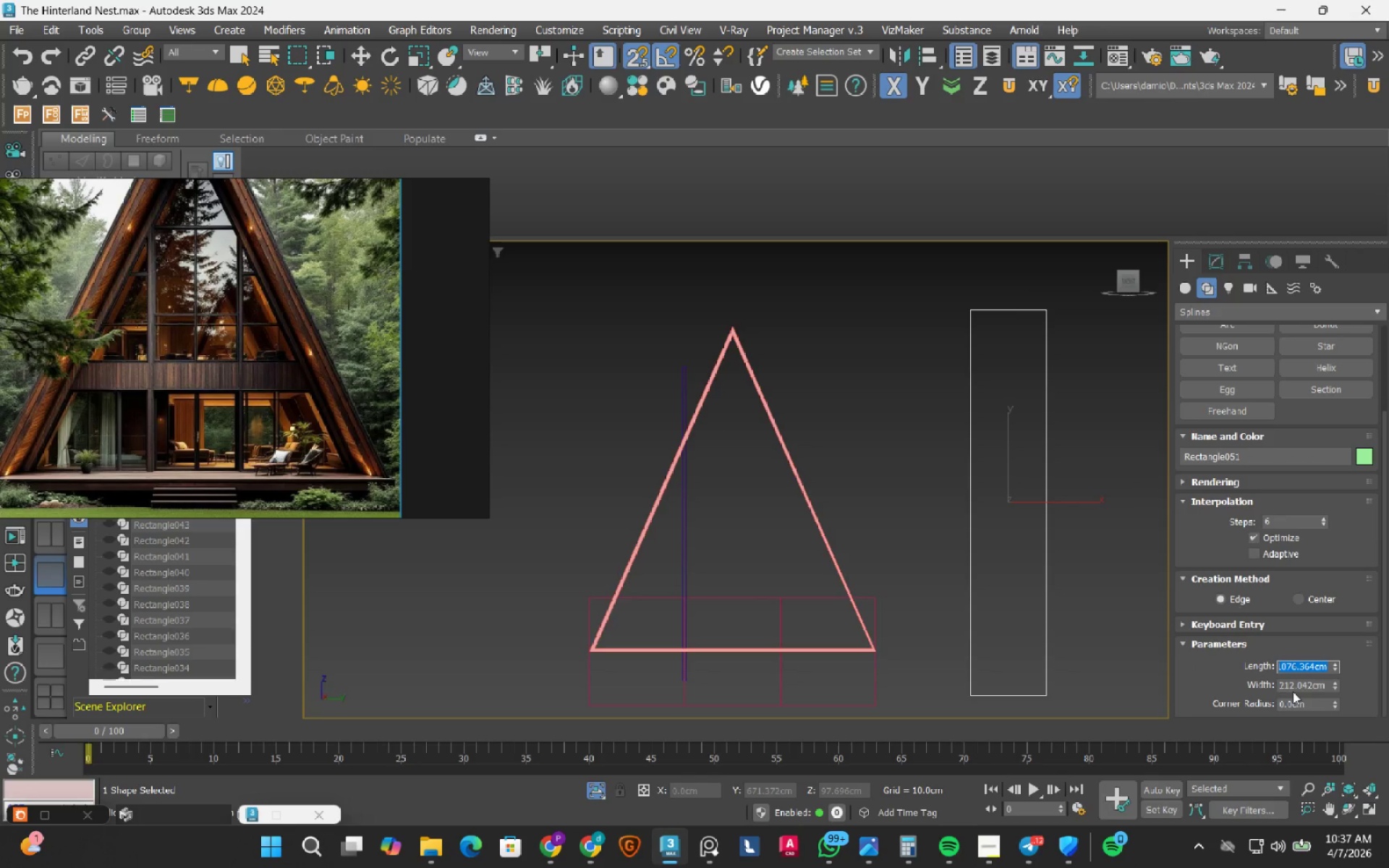 
double_click([1293, 683])
 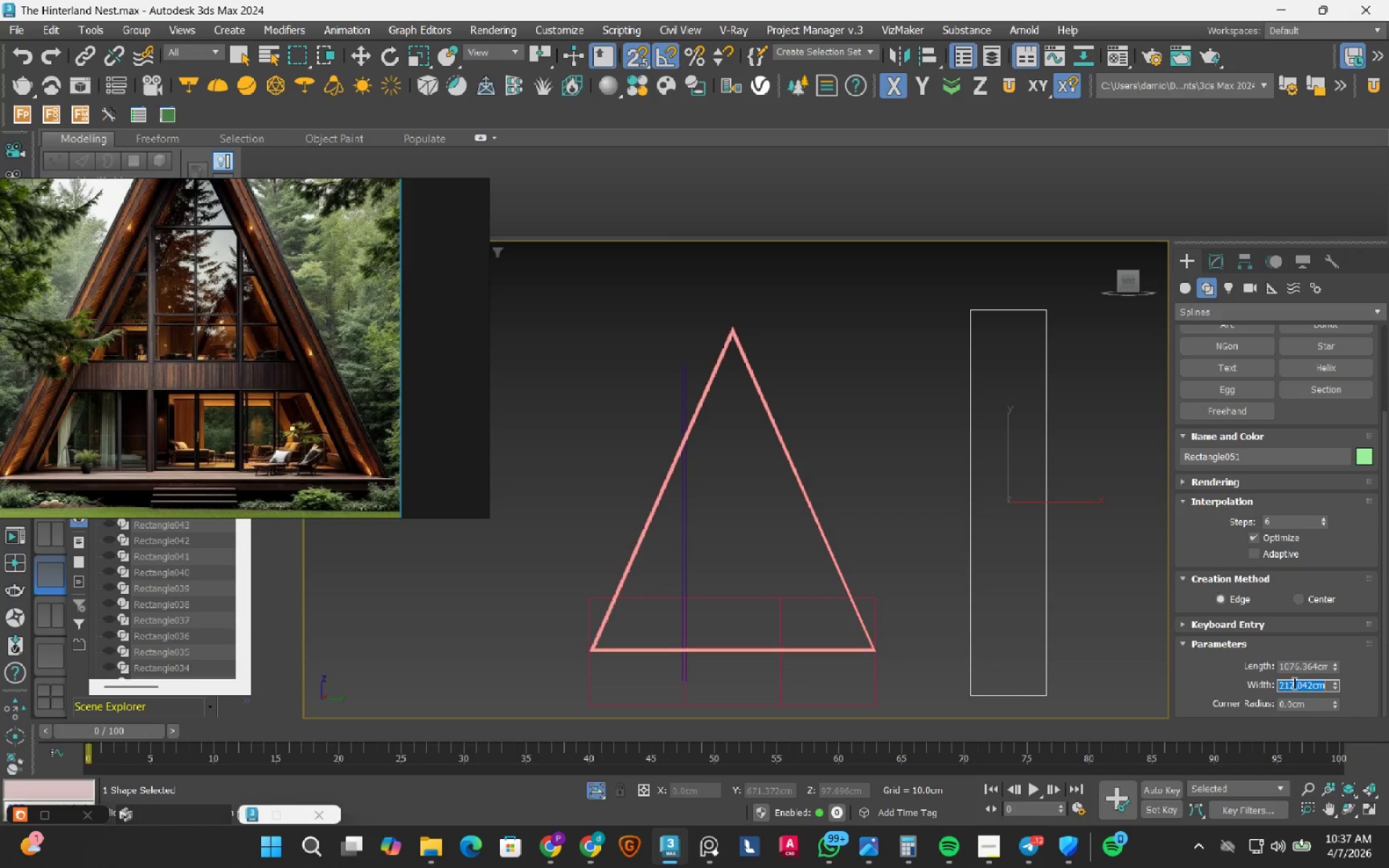 
triple_click([1293, 683])
 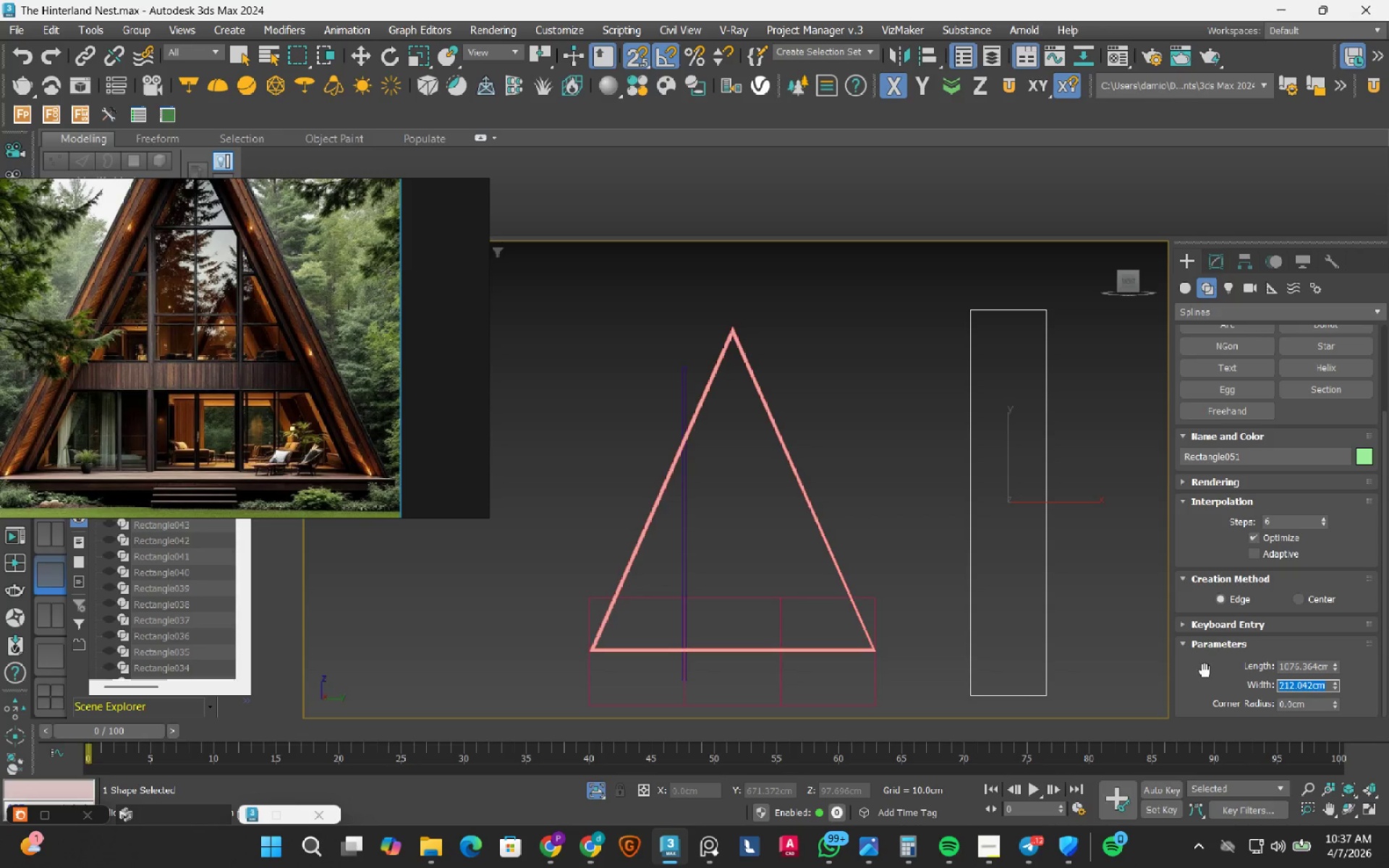 
key(Numpad1)
 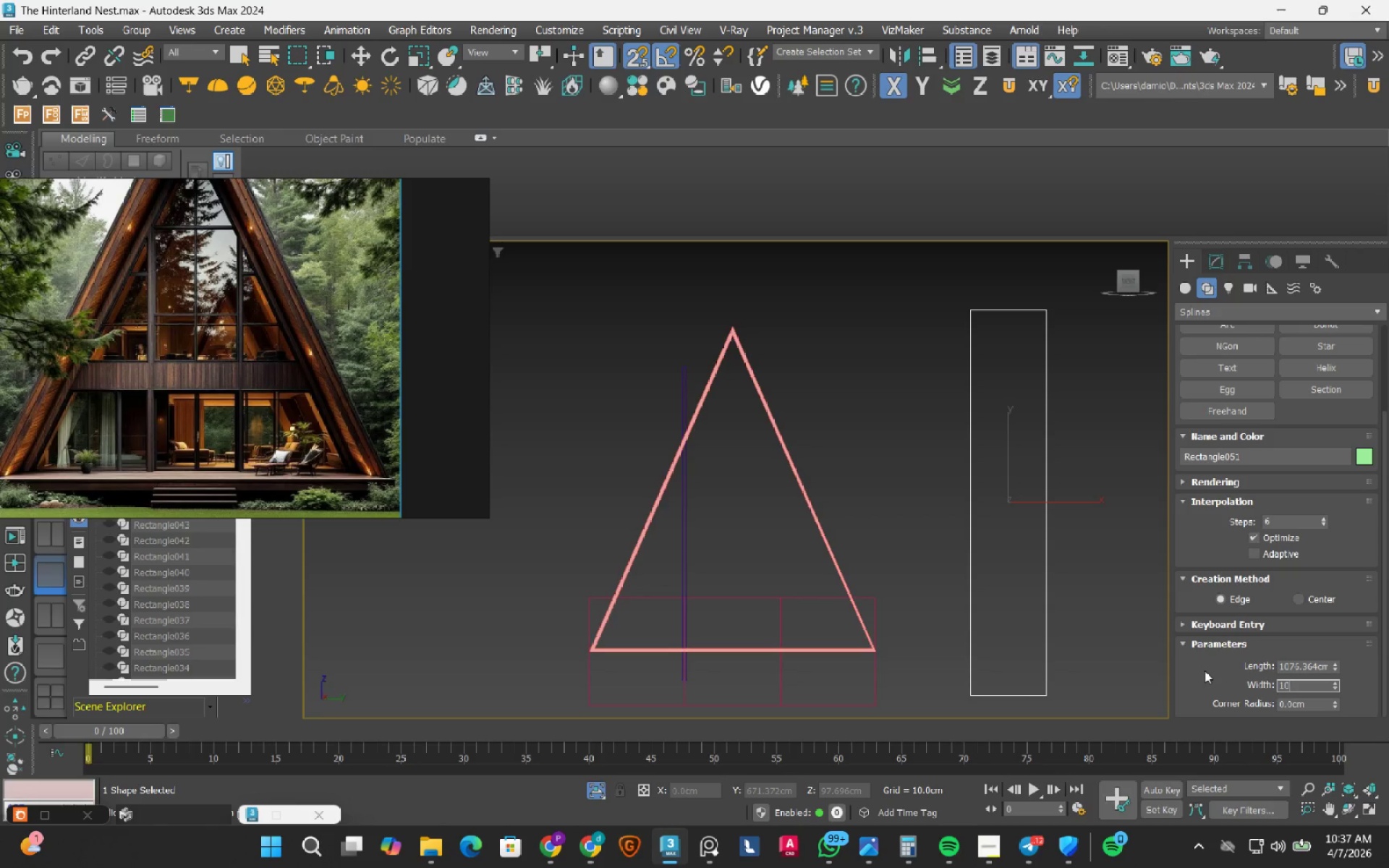 
key(Numpad0)
 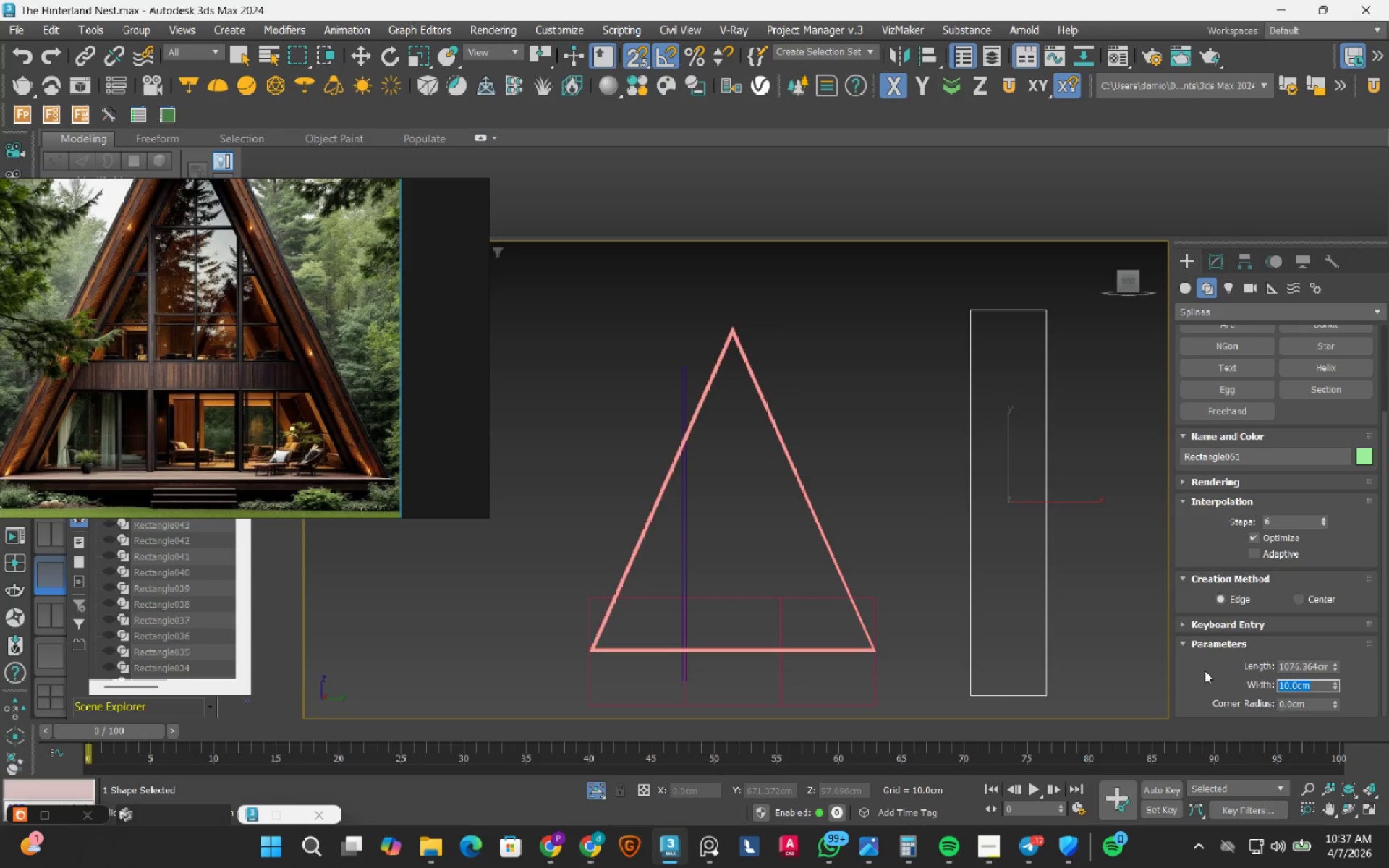 
key(NumpadEnter)
 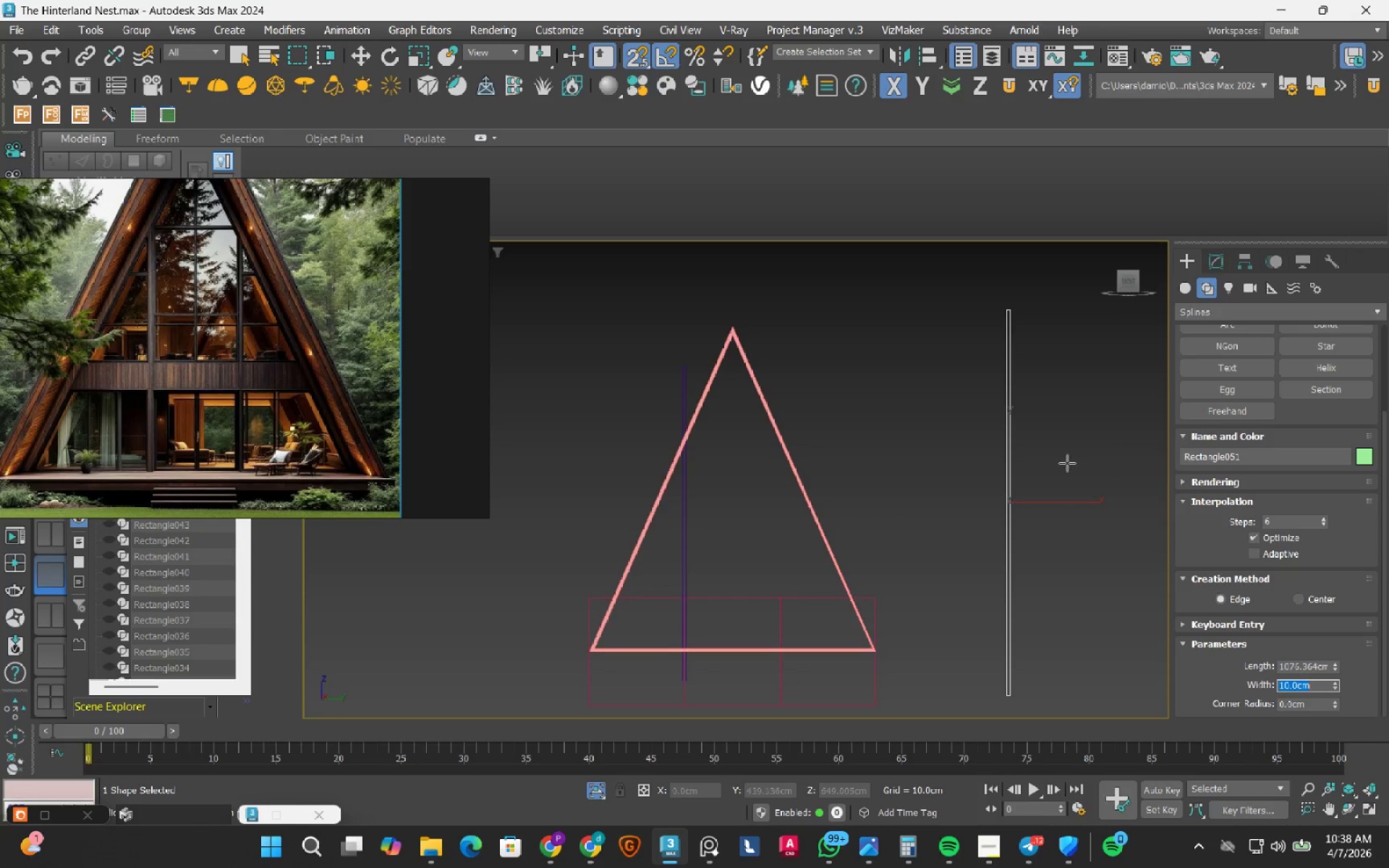 
key(W)
 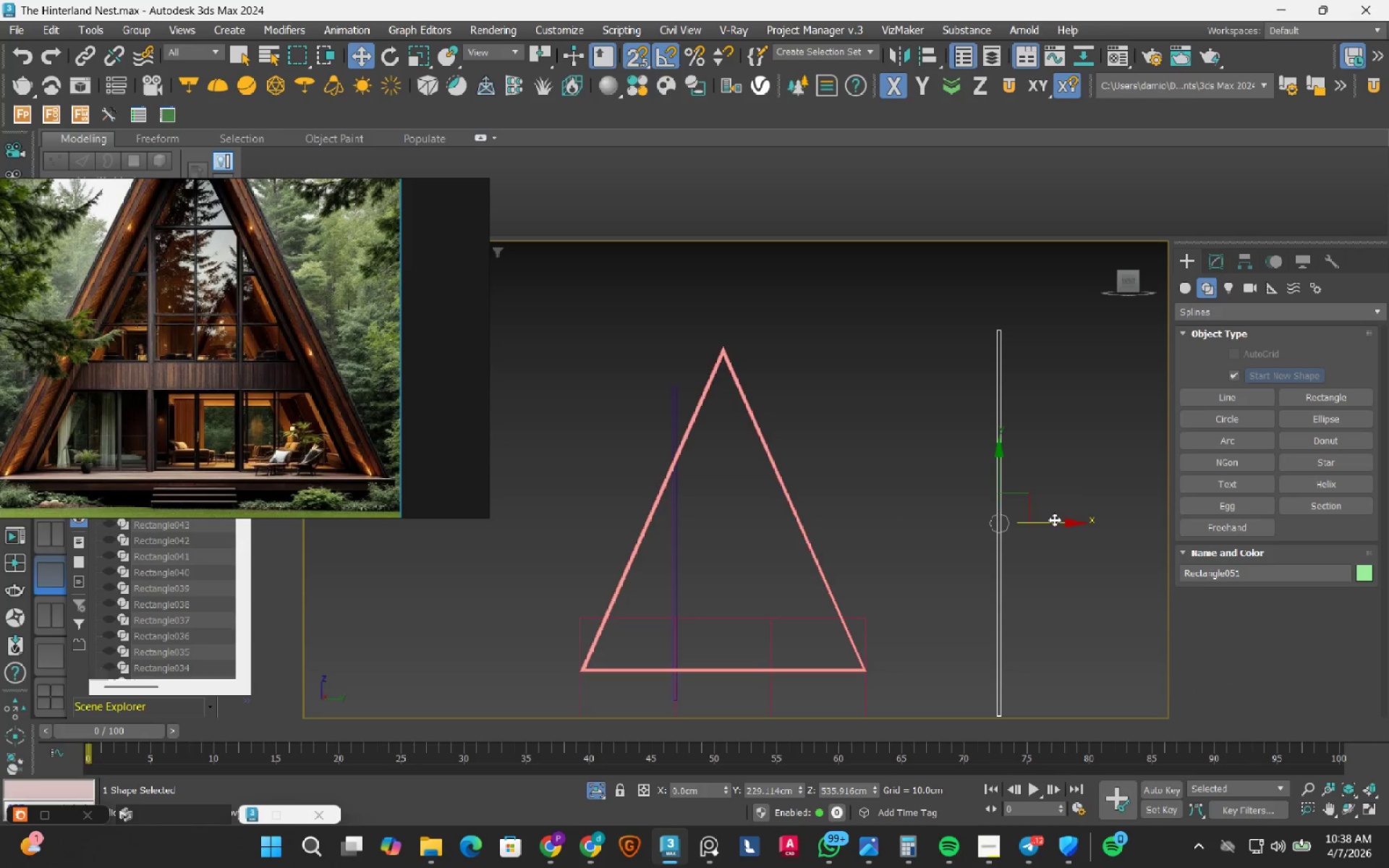 
left_click_drag(start_coordinate=[1054, 521], to_coordinate=[770, 633])
 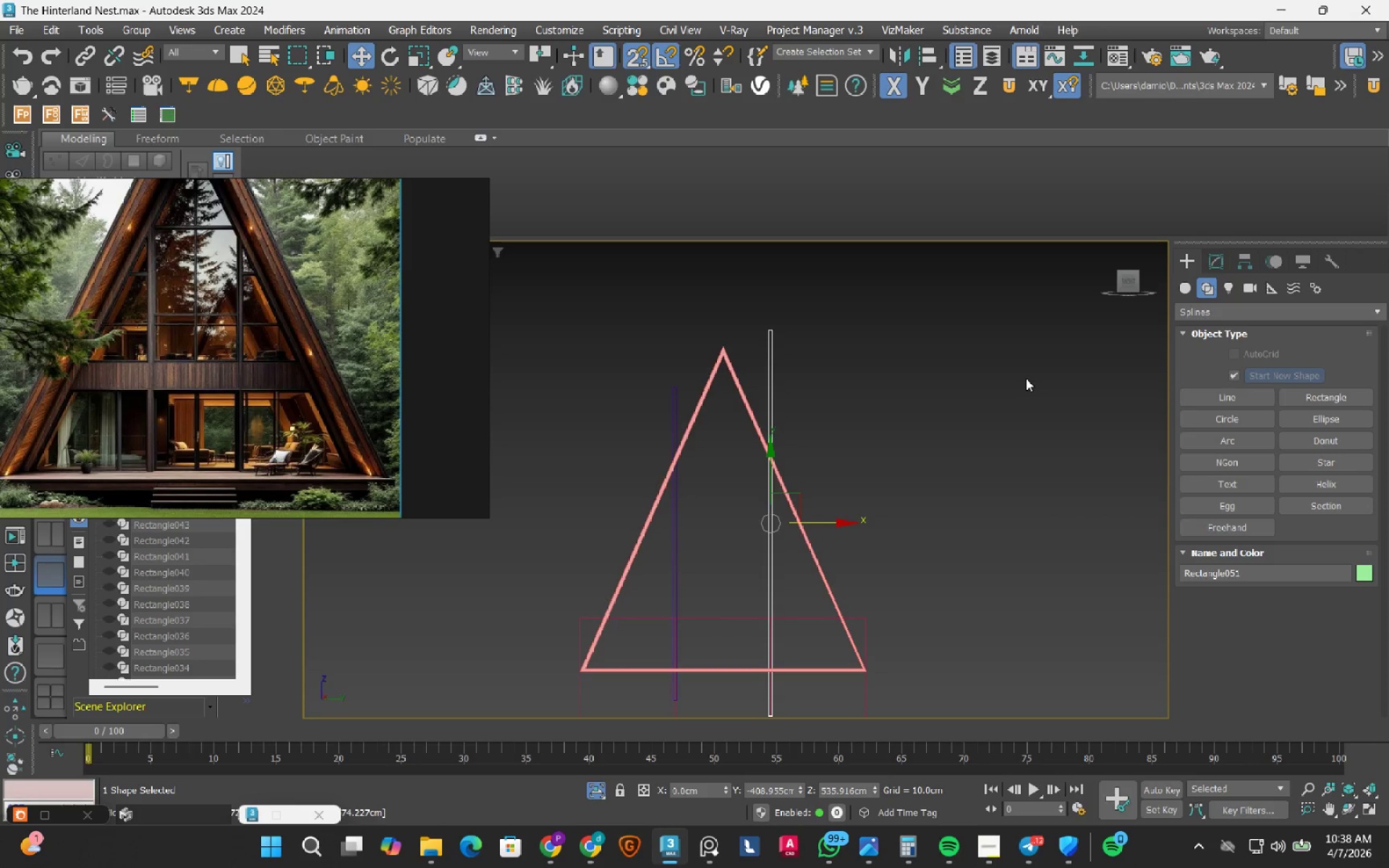 
left_click([1220, 258])
 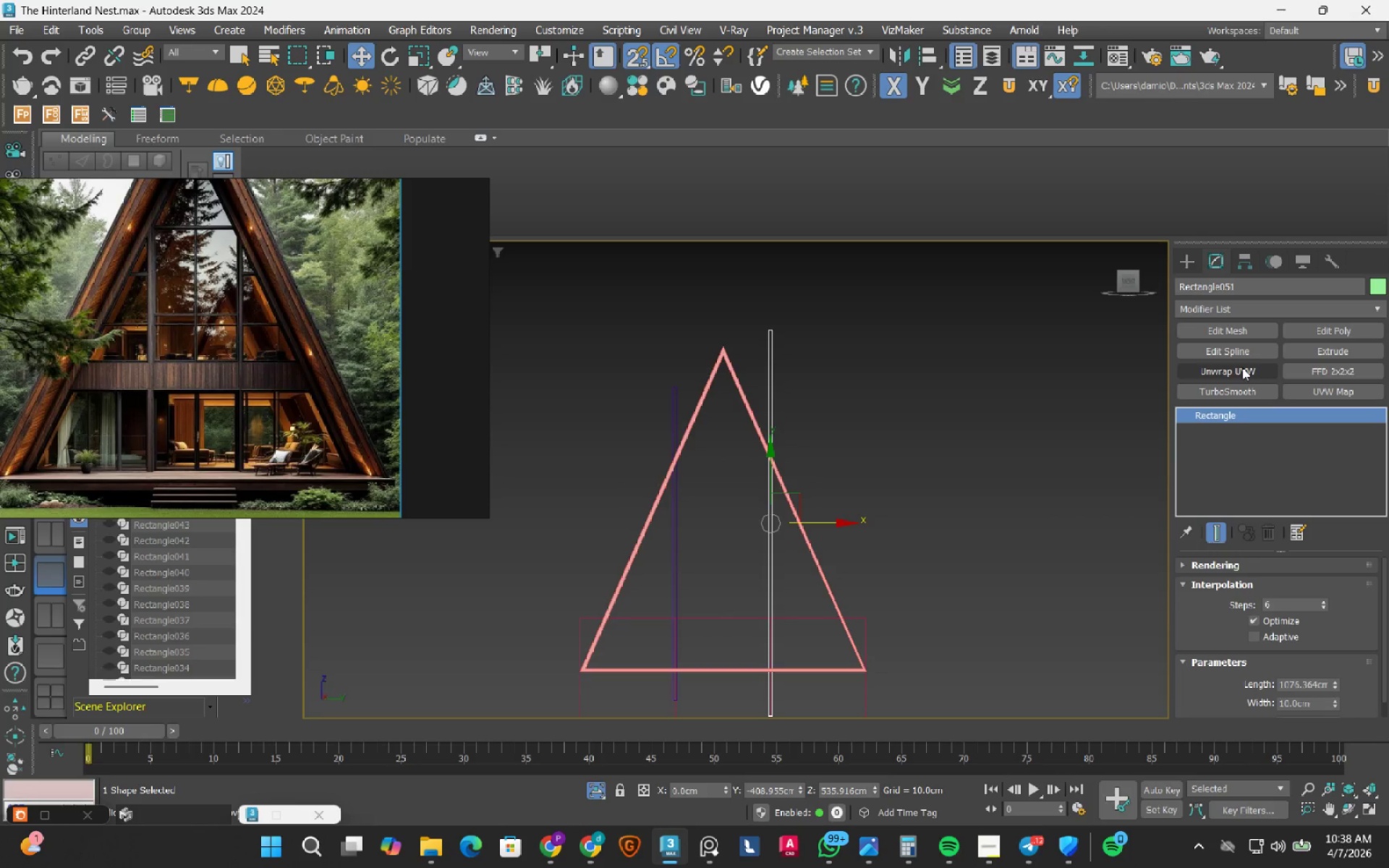 
left_click([1245, 352])
 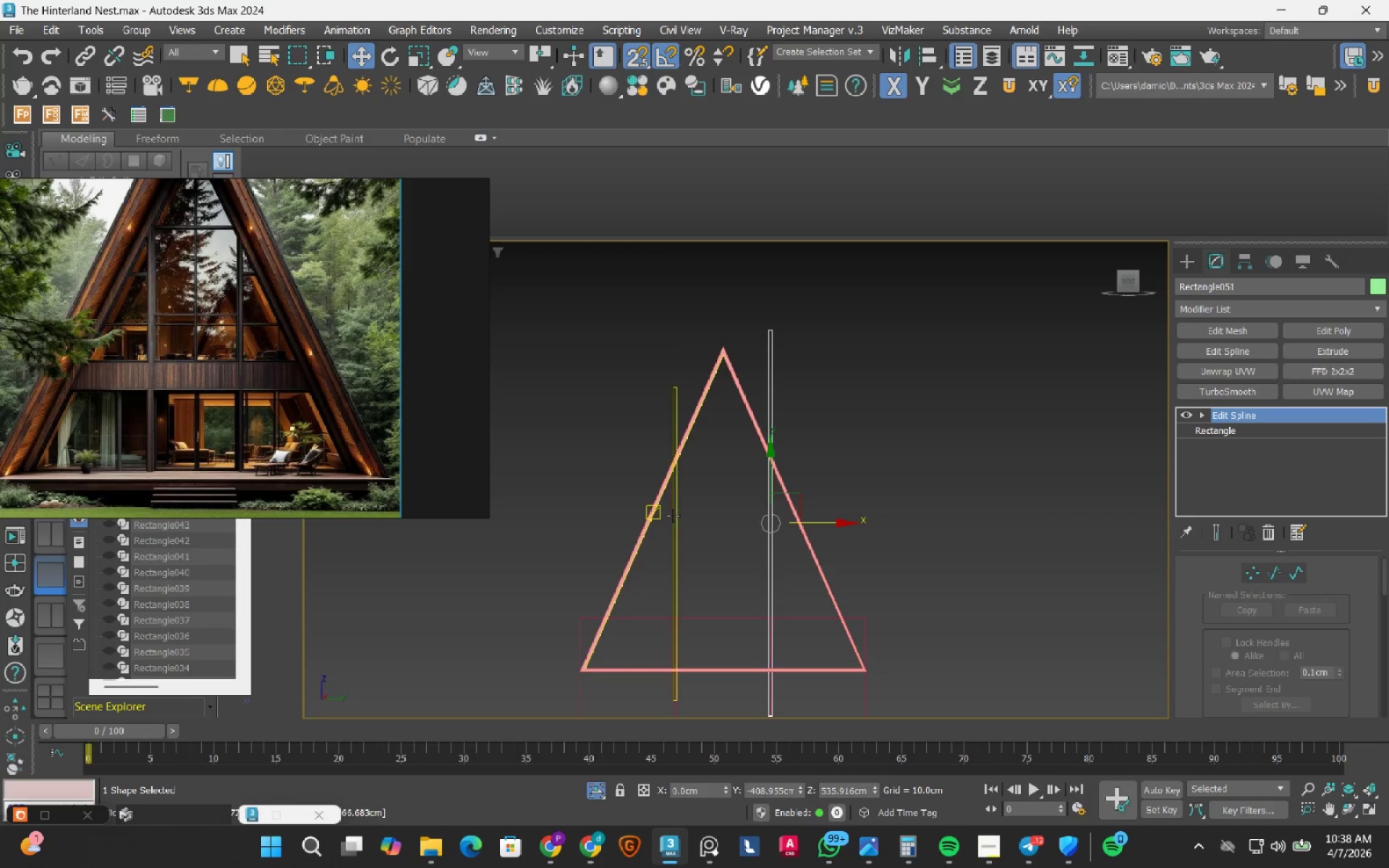 
left_click([674, 516])
 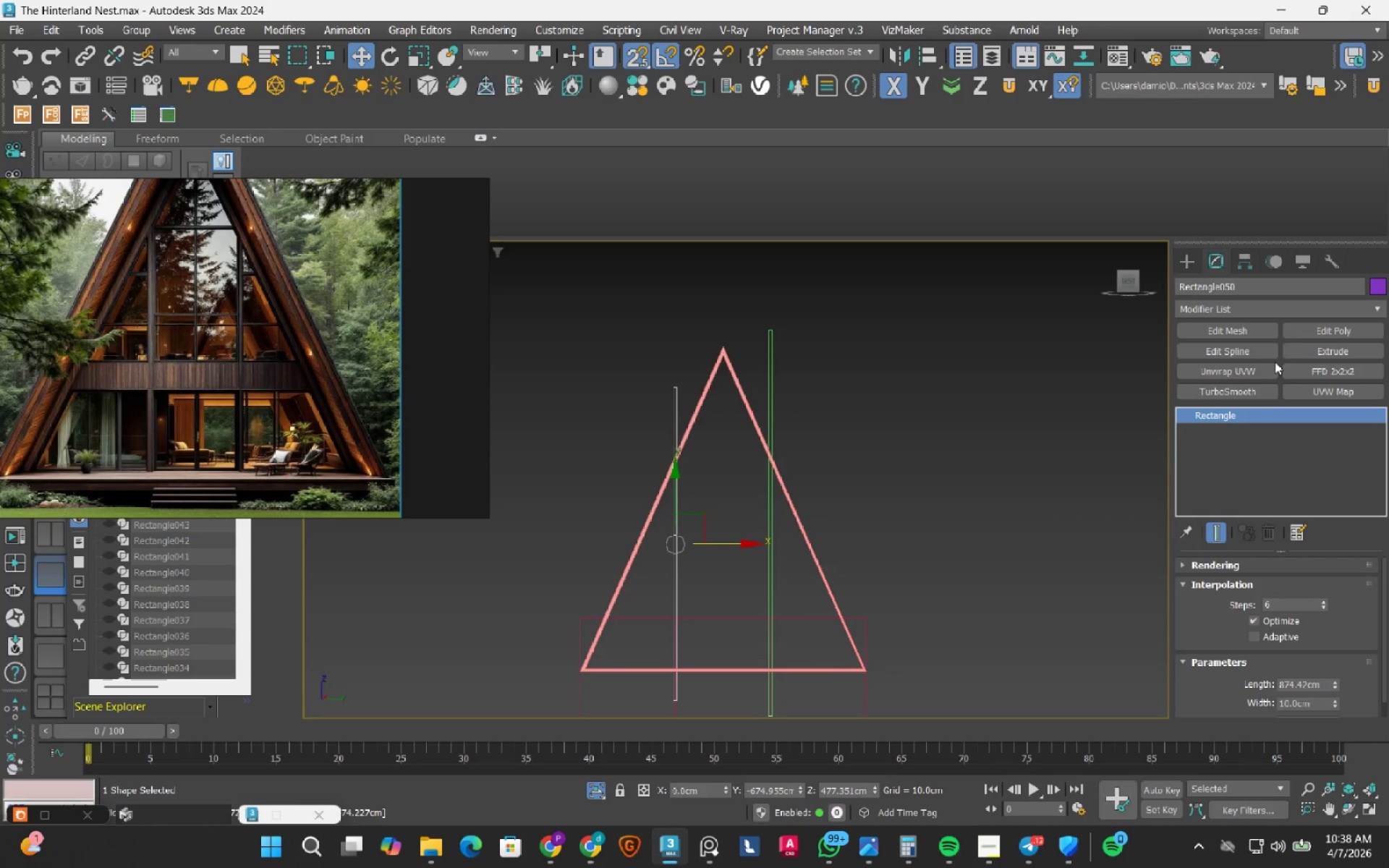 
left_click([1250, 353])
 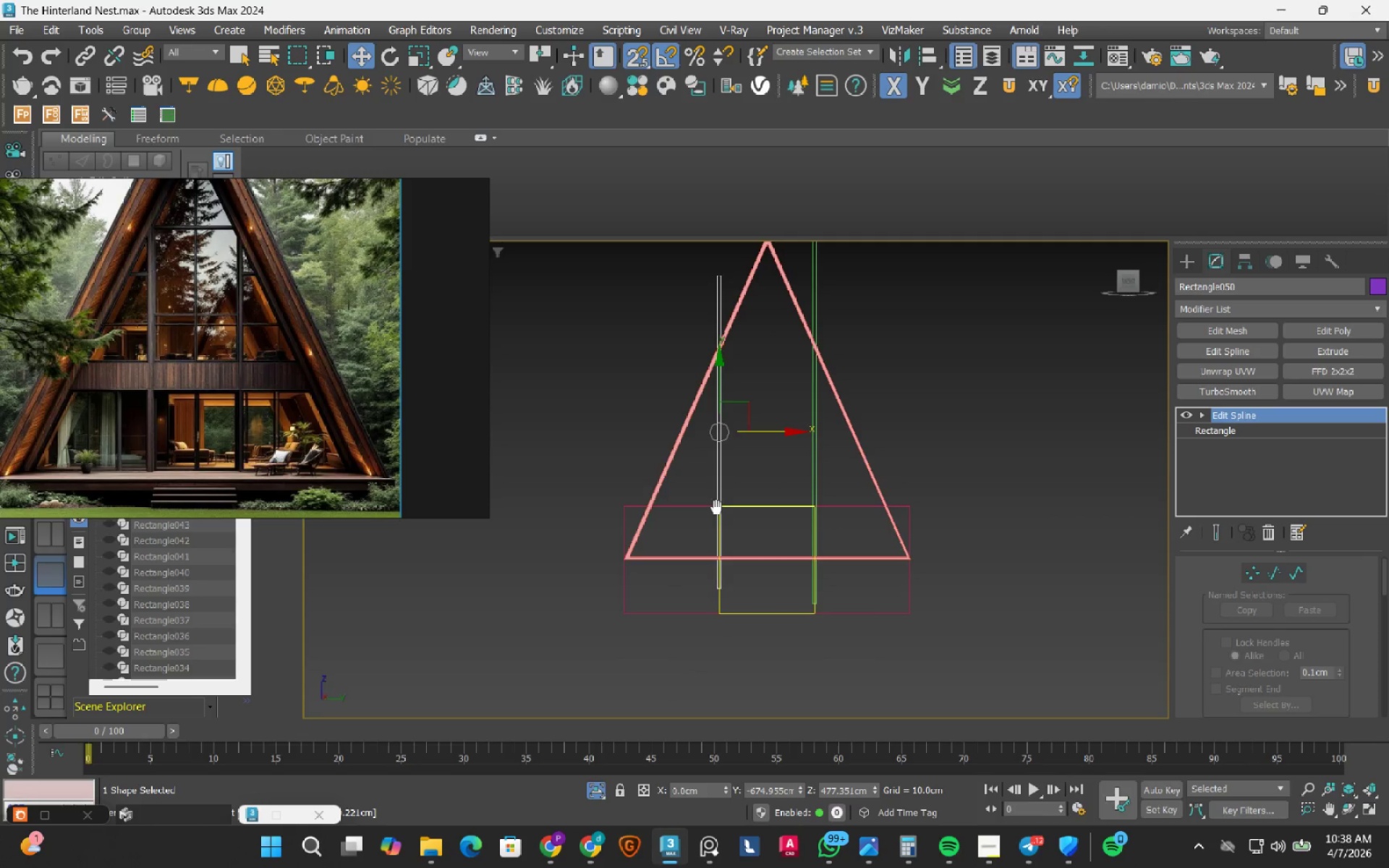 
scroll: coordinate [724, 555], scroll_direction: up, amount: 2.0
 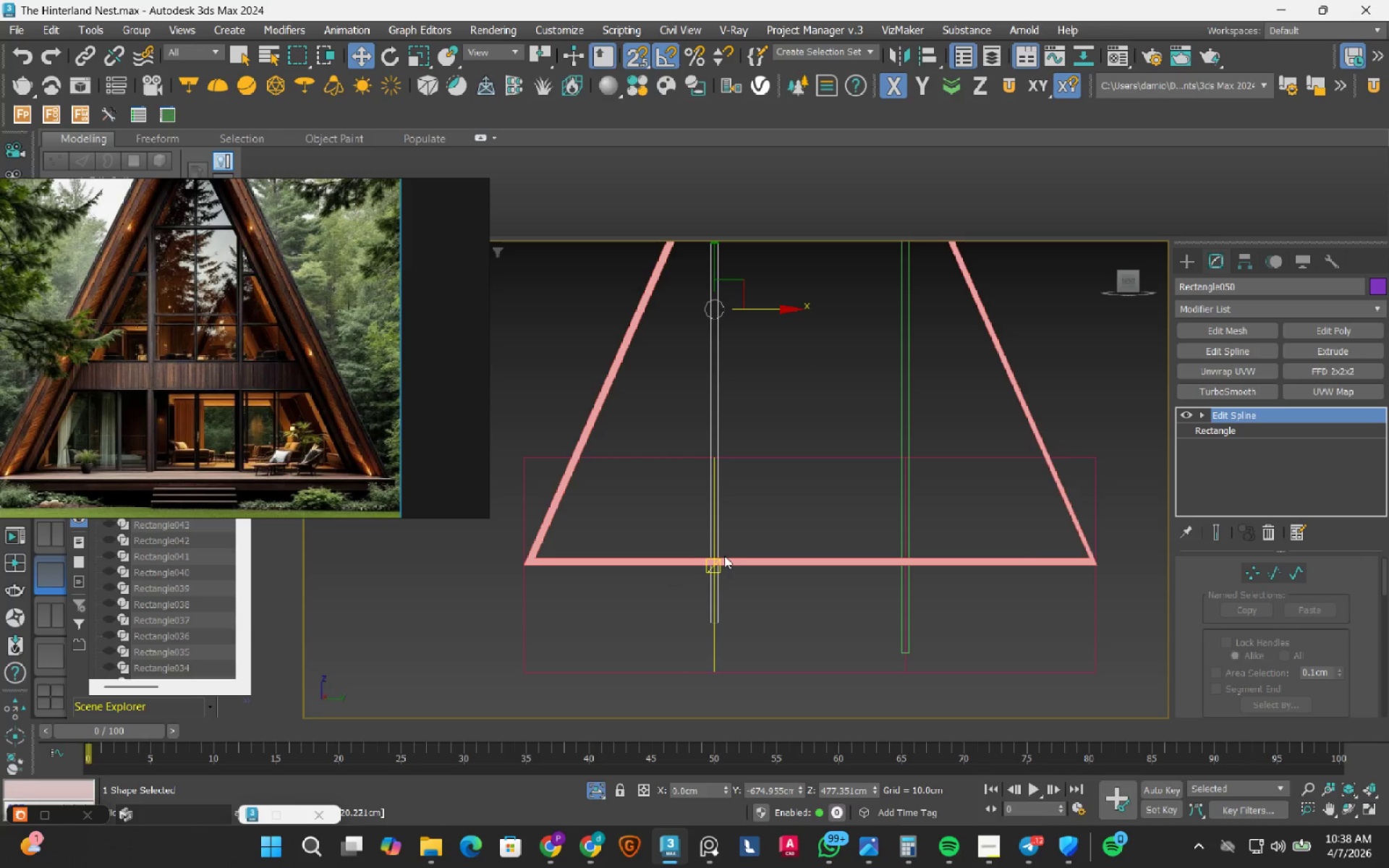 
key(1)
 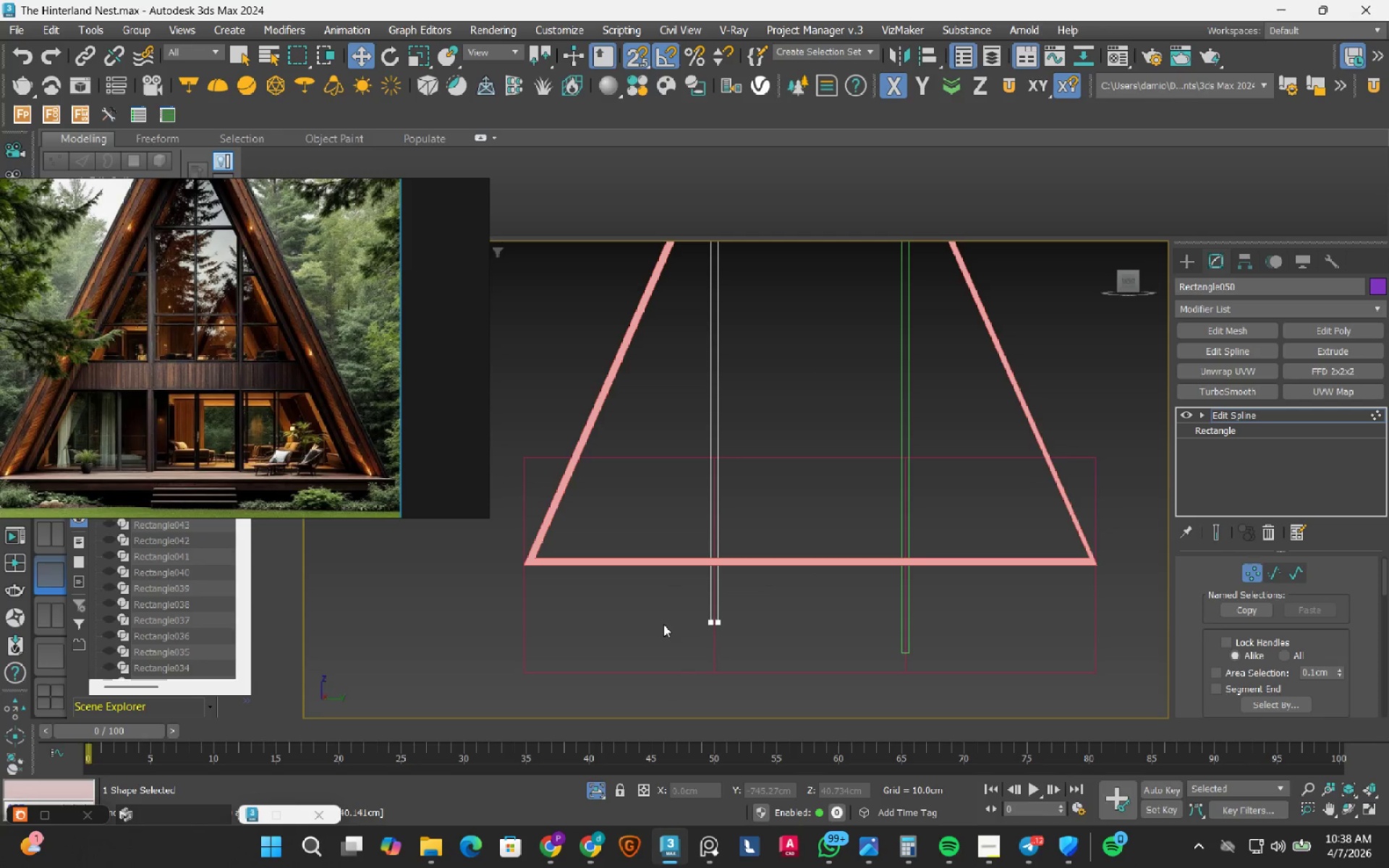 